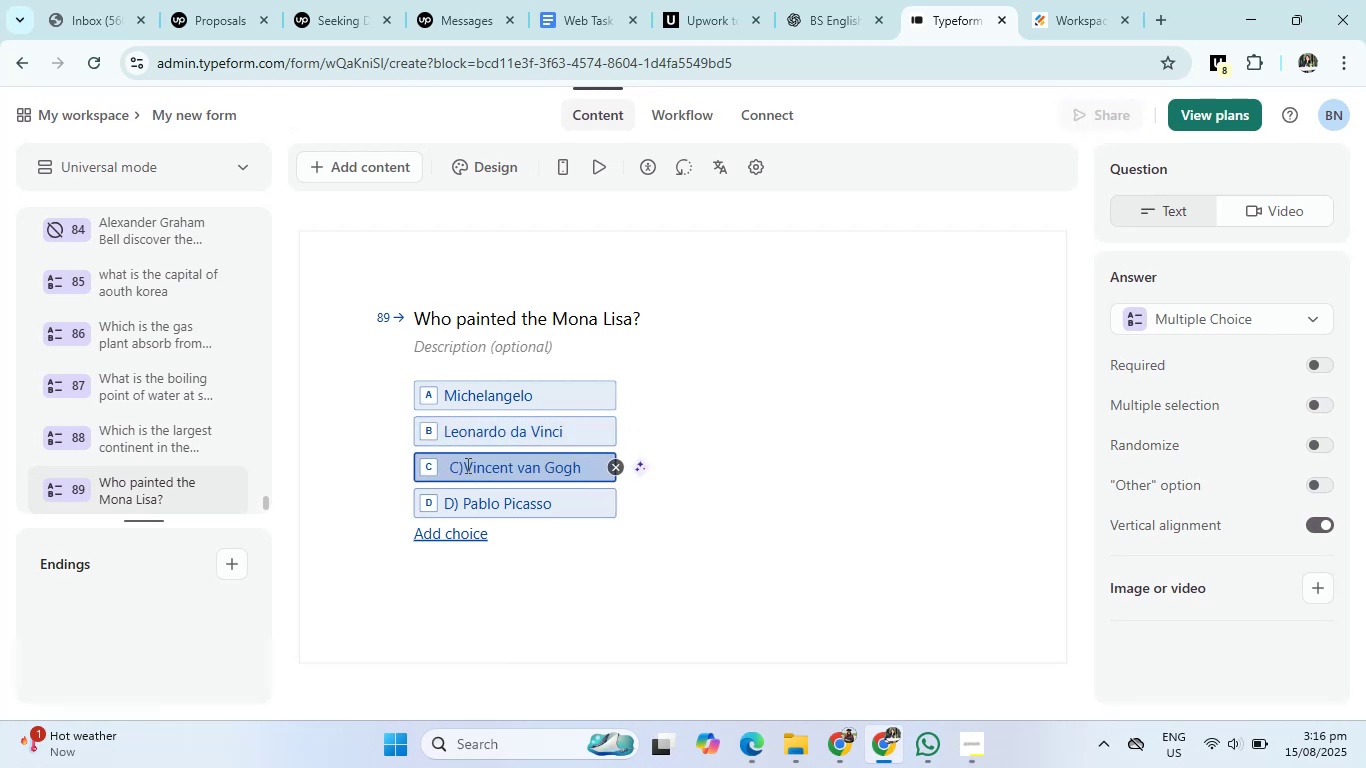 
key(Backspace)
 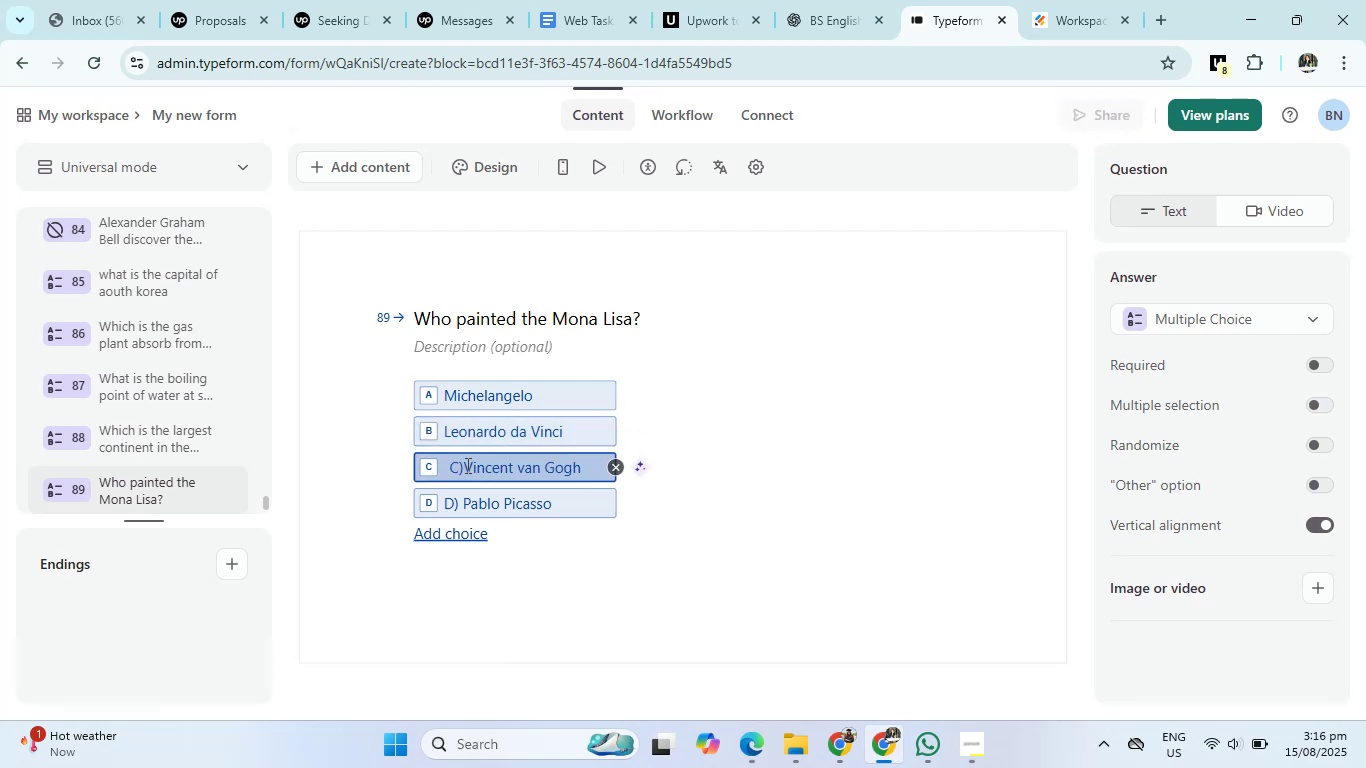 
key(Backspace)
 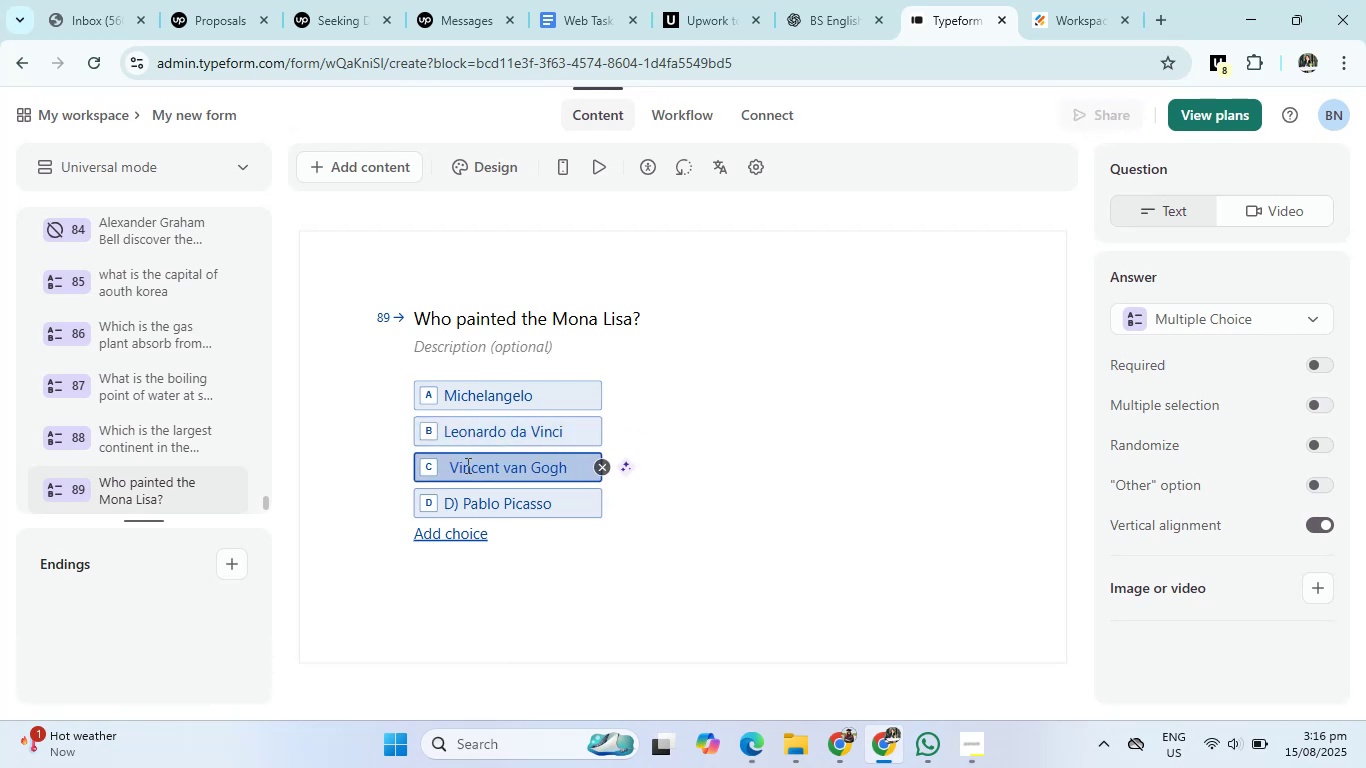 
key(Backspace)
 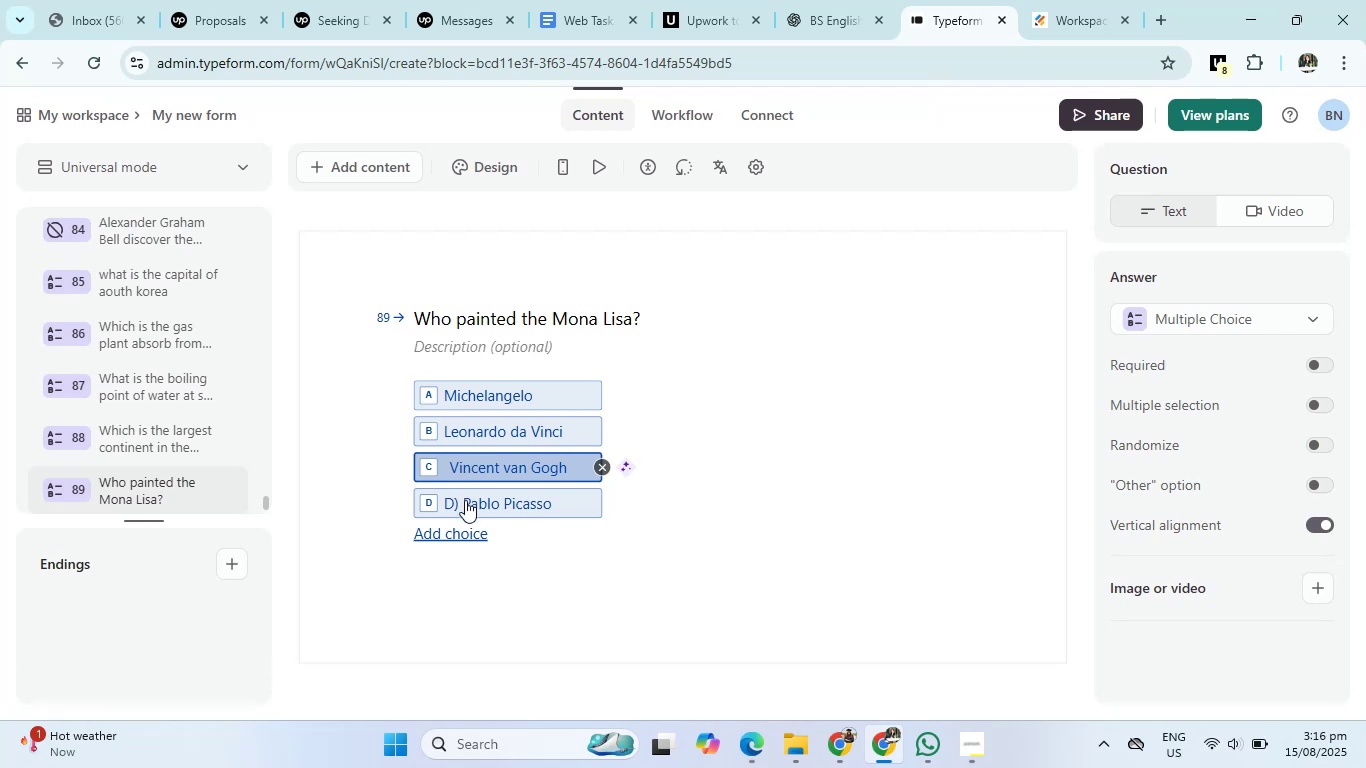 
left_click([465, 500])
 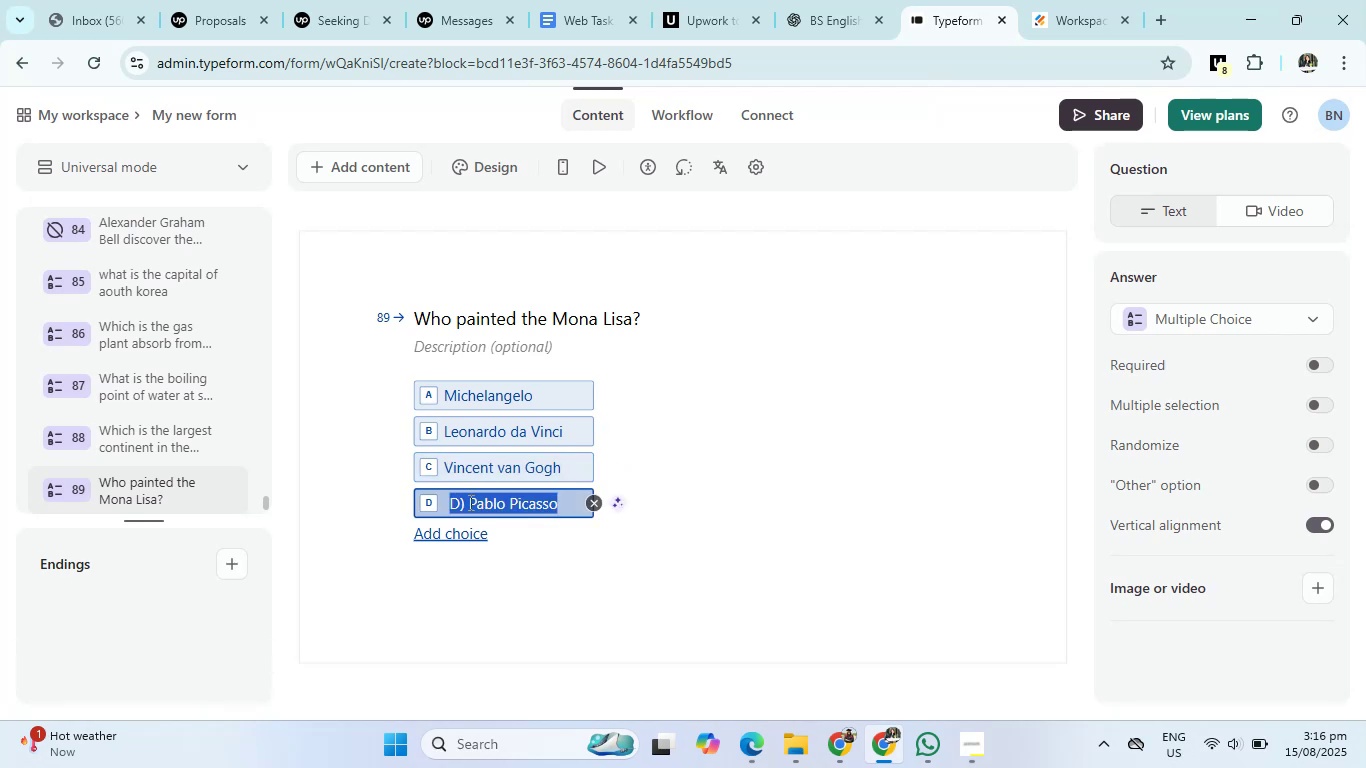 
left_click([469, 502])
 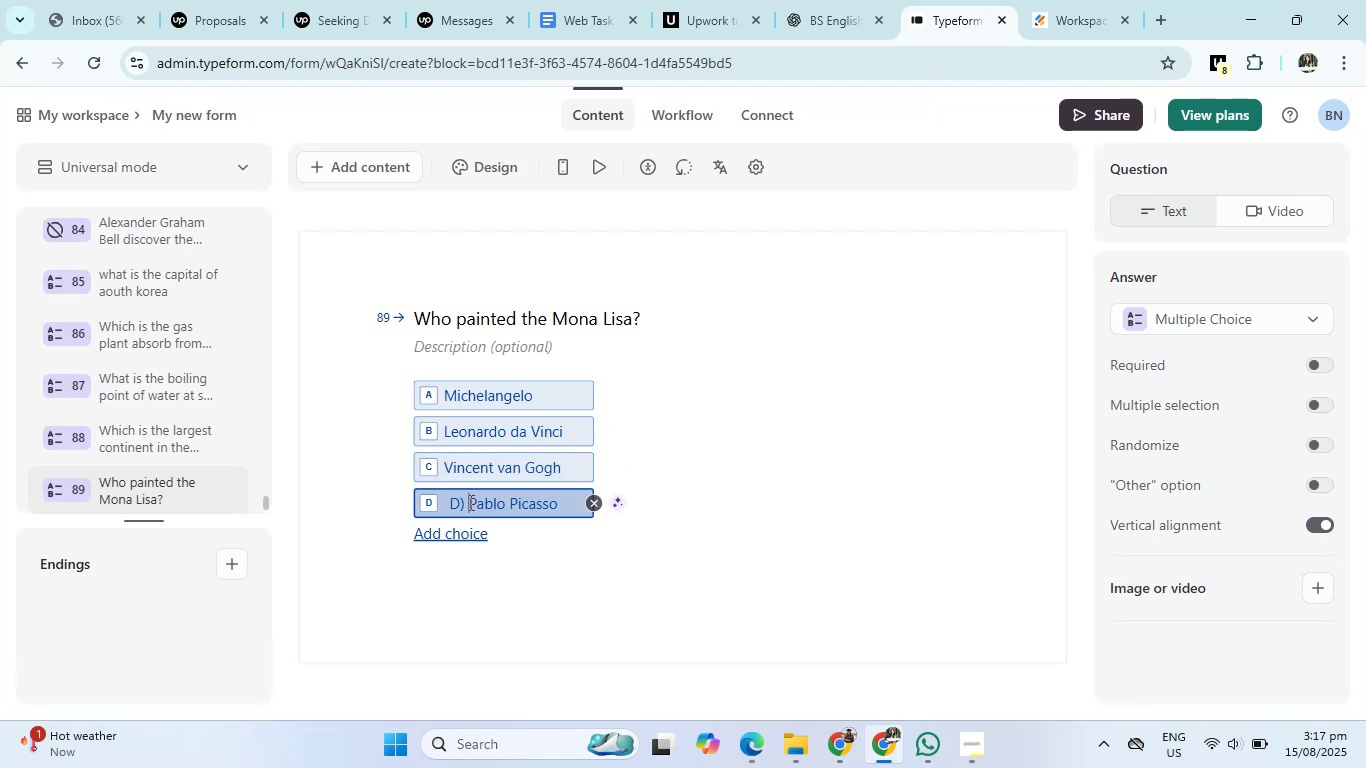 
key(Backspace)
 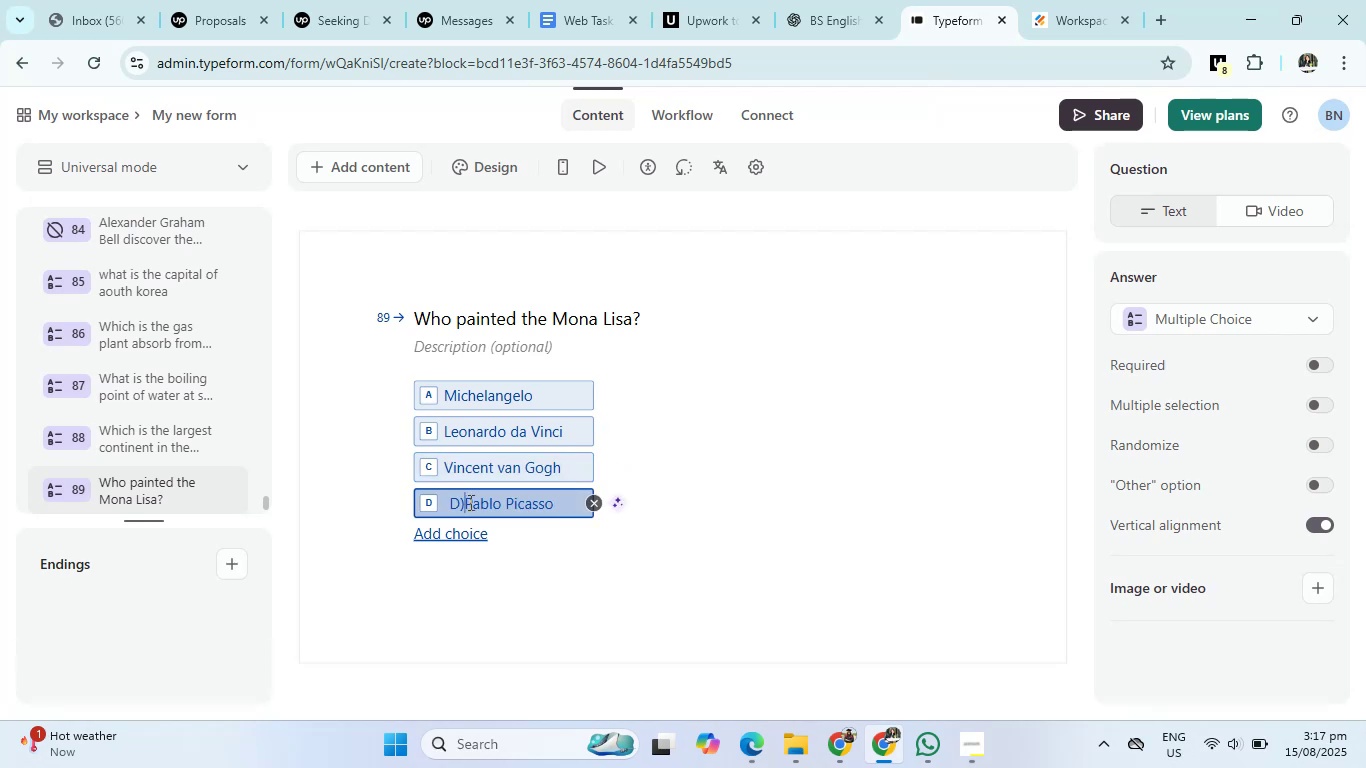 
key(Backspace)
 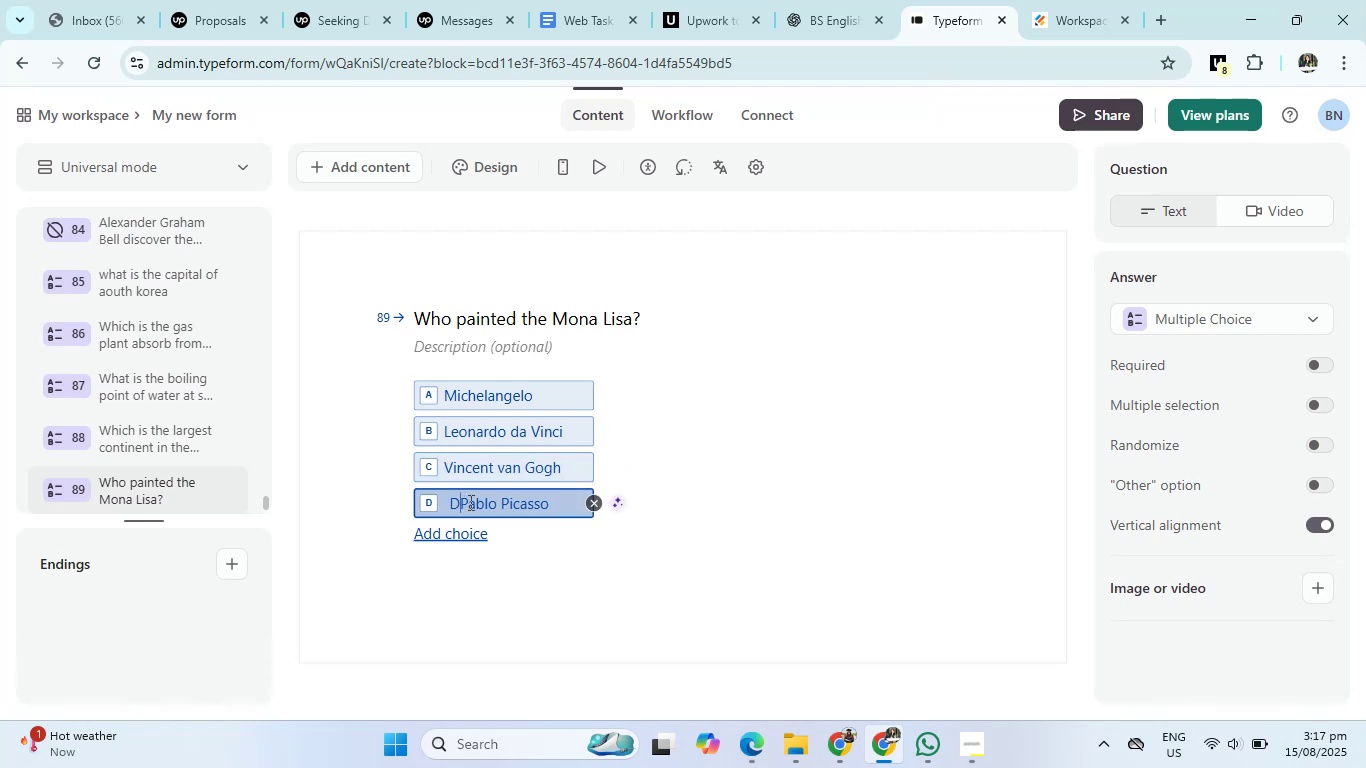 
key(Backspace)
 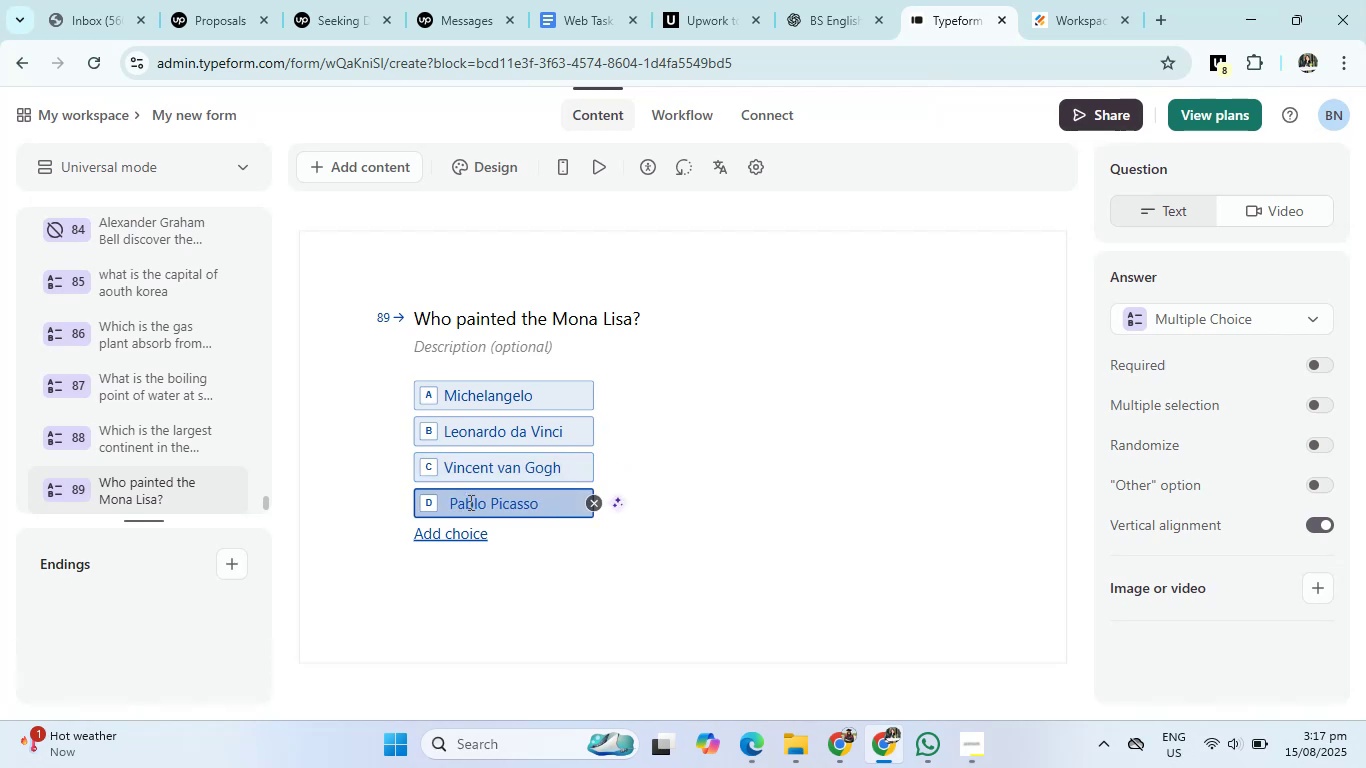 
key(Backspace)
 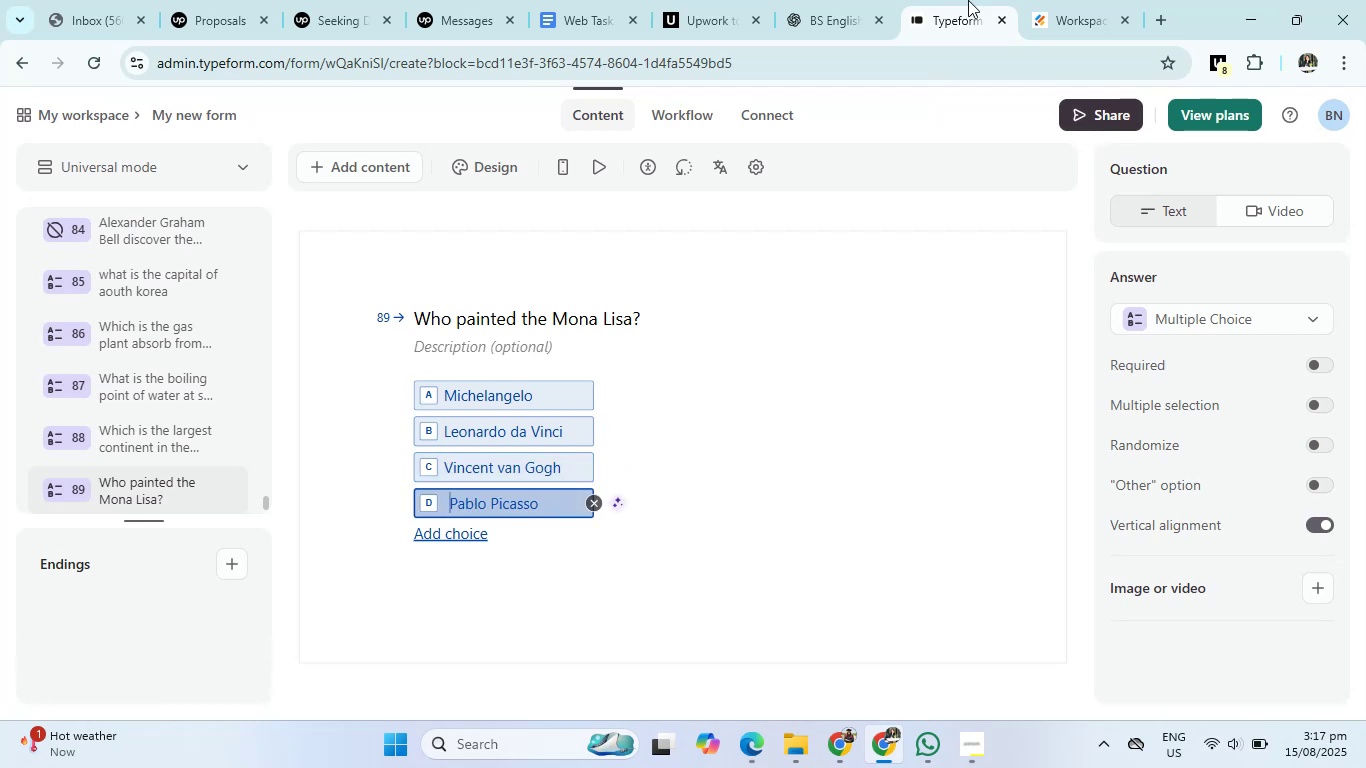 
left_click([865, 0])
 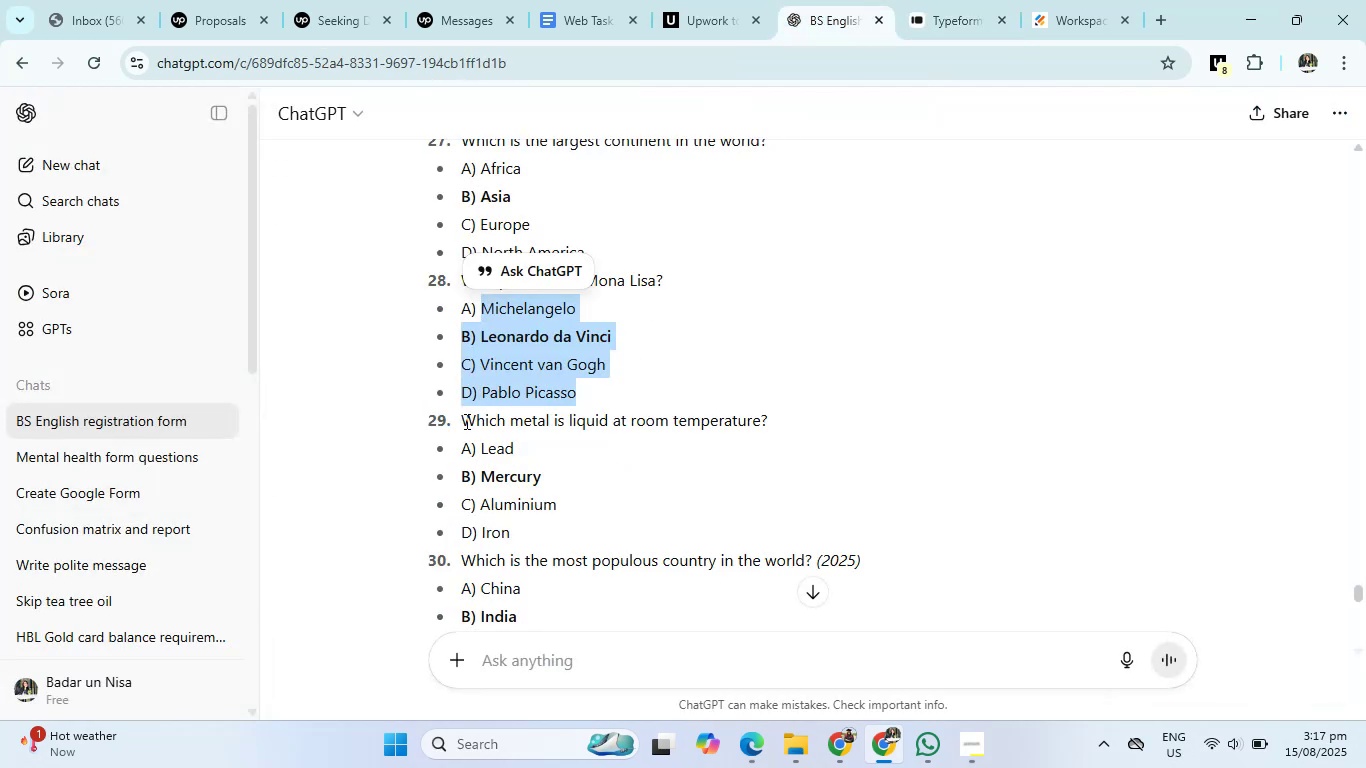 
left_click_drag(start_coordinate=[461, 421], to_coordinate=[776, 417])
 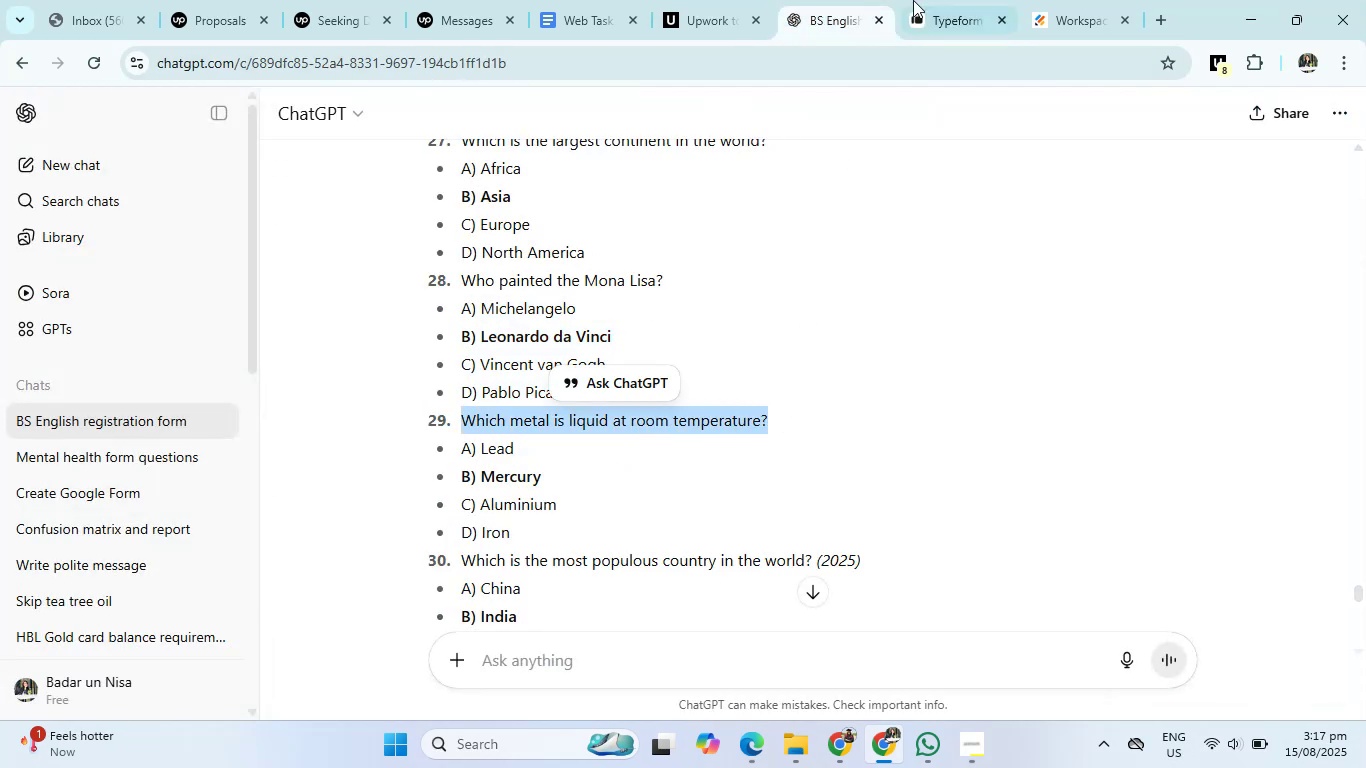 
left_click([965, 0])
 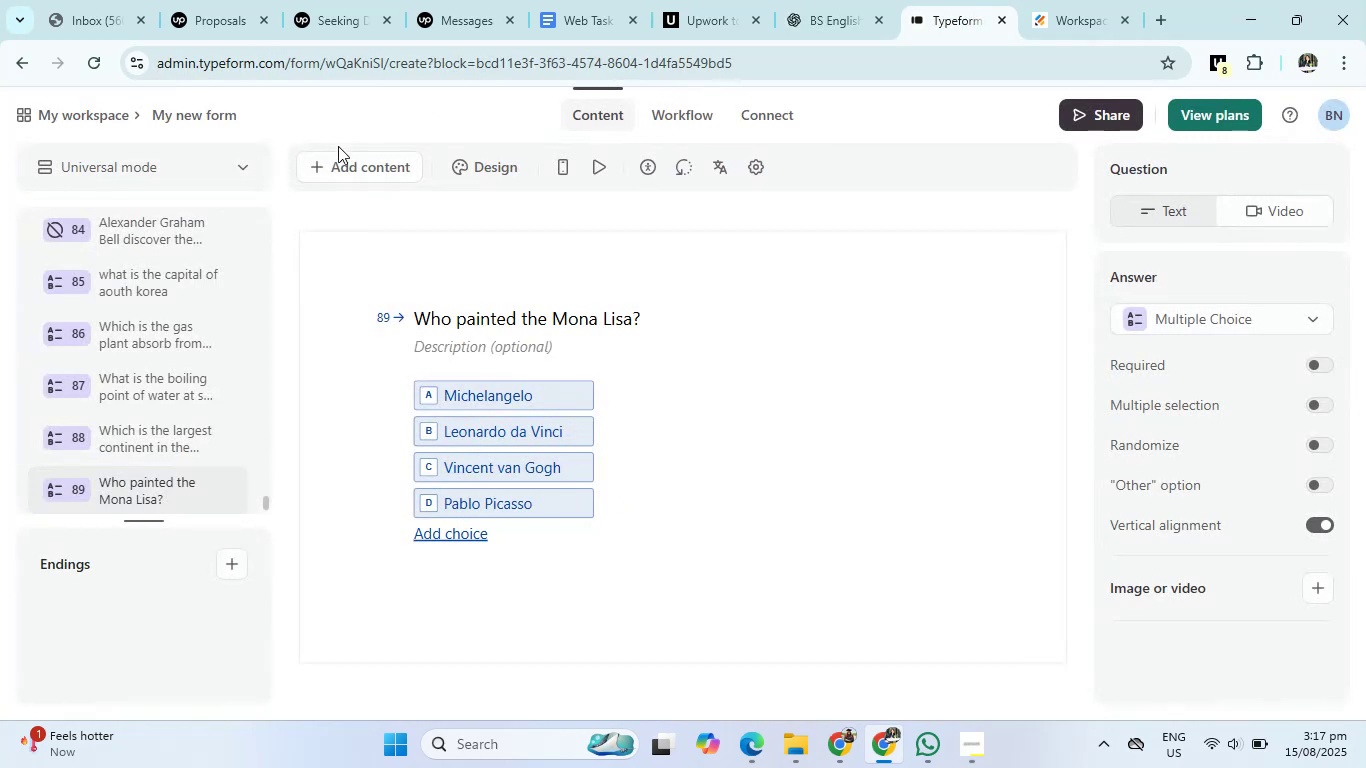 
left_click([342, 165])
 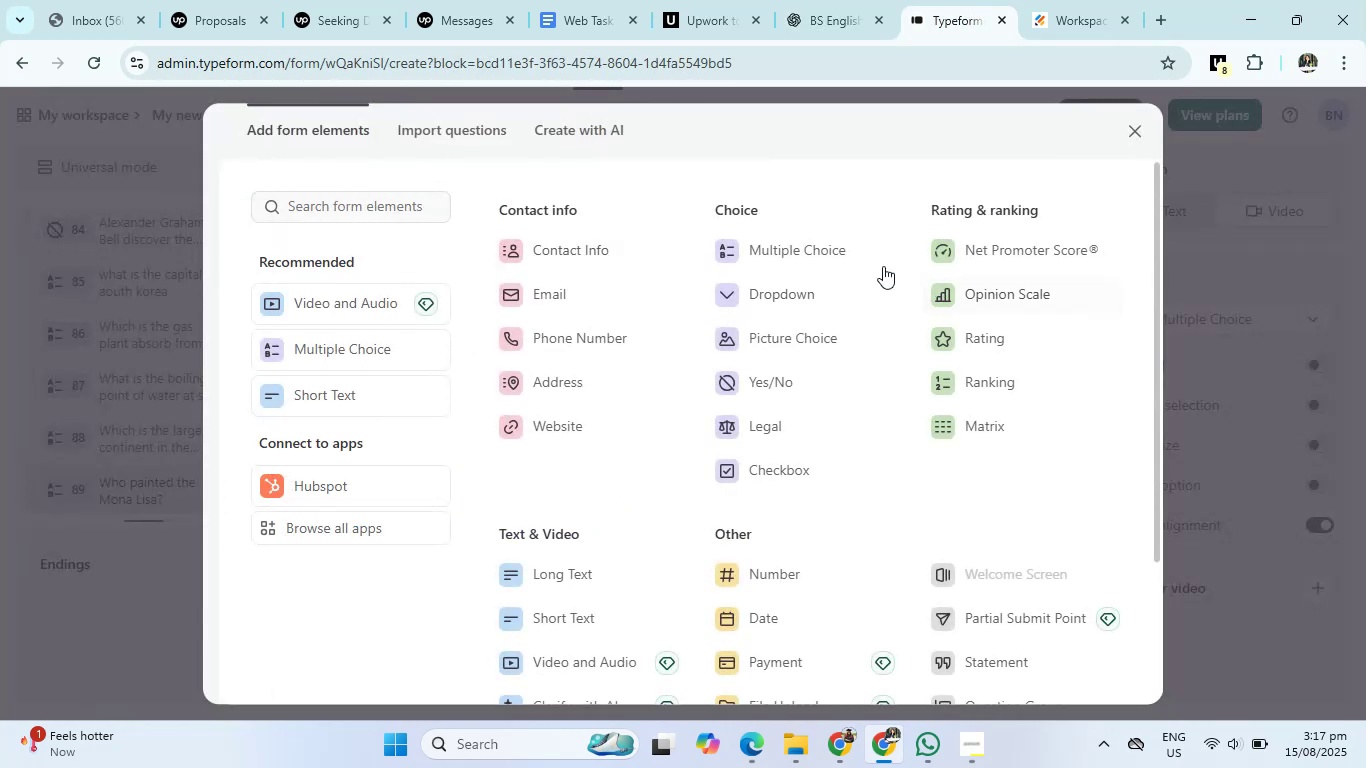 
left_click([815, 245])
 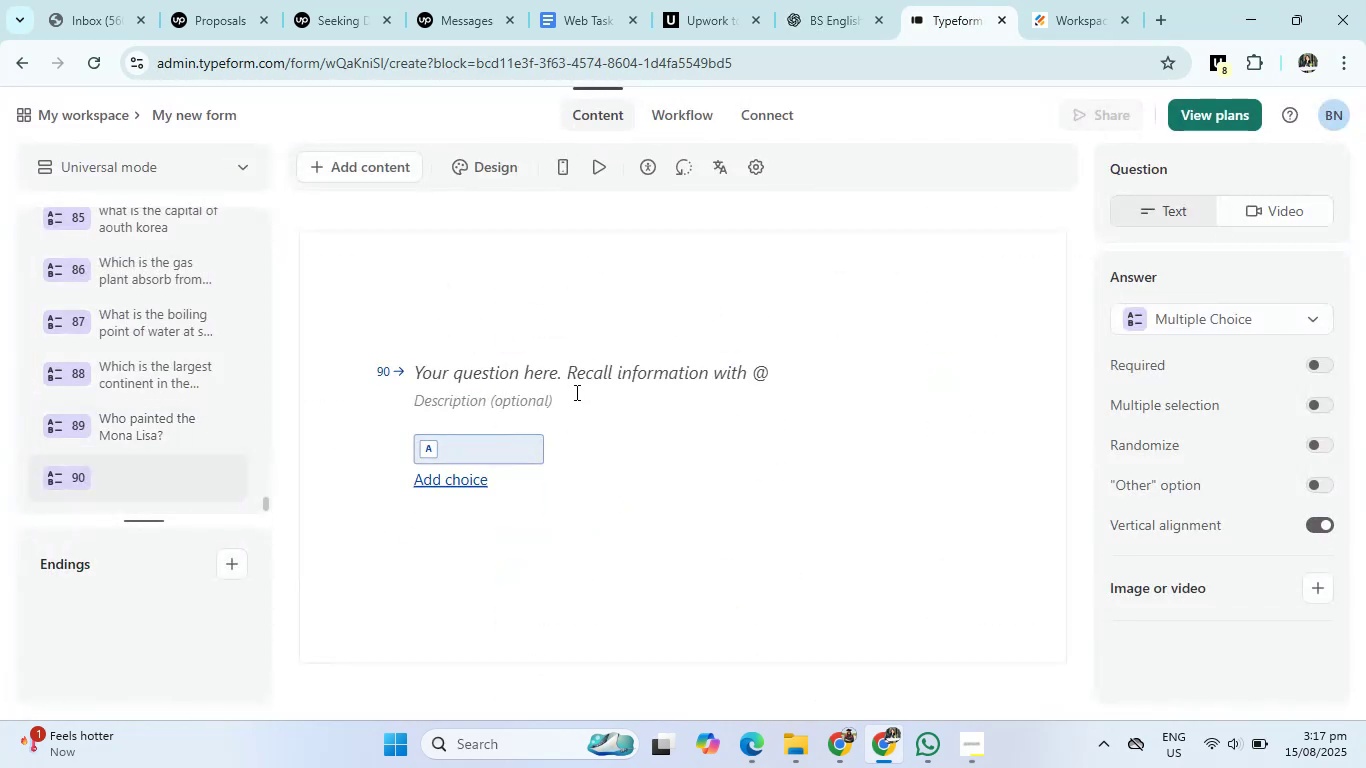 
left_click([575, 392])
 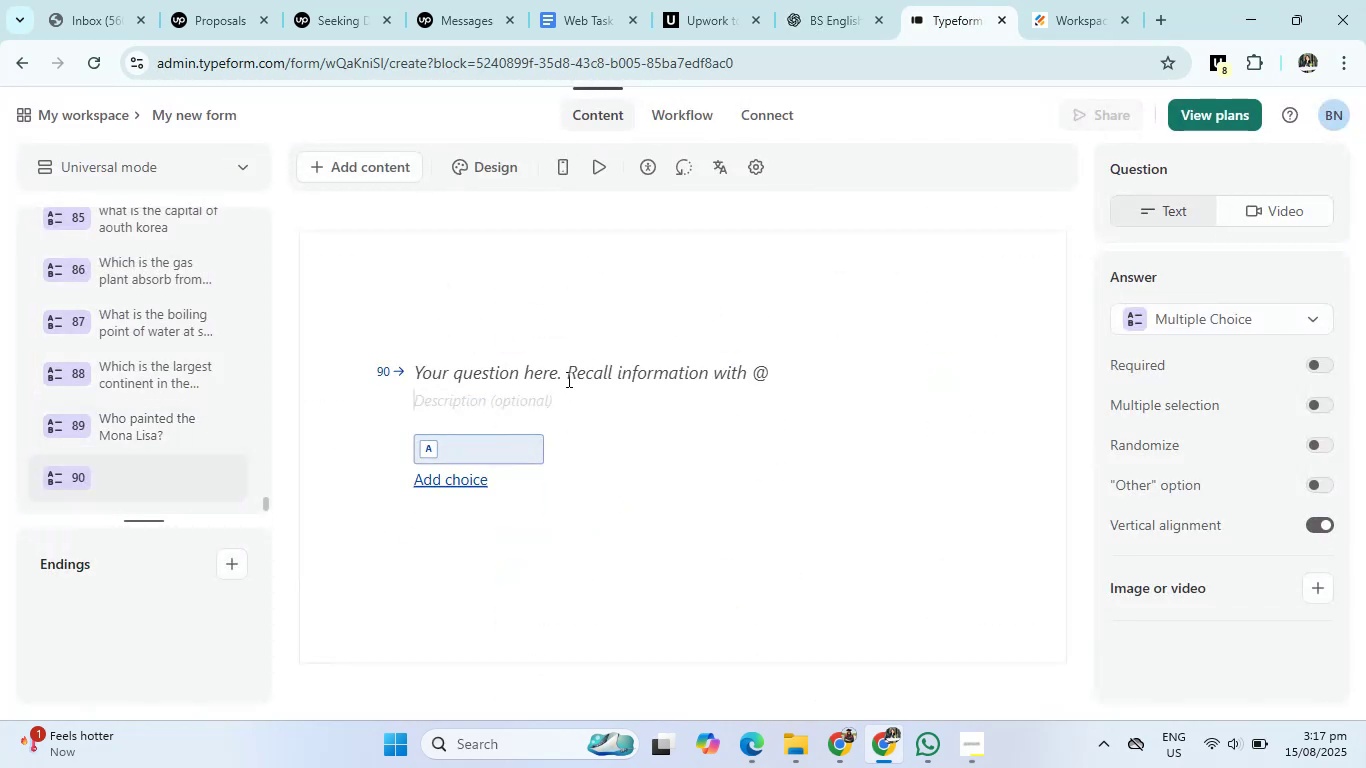 
left_click([565, 375])
 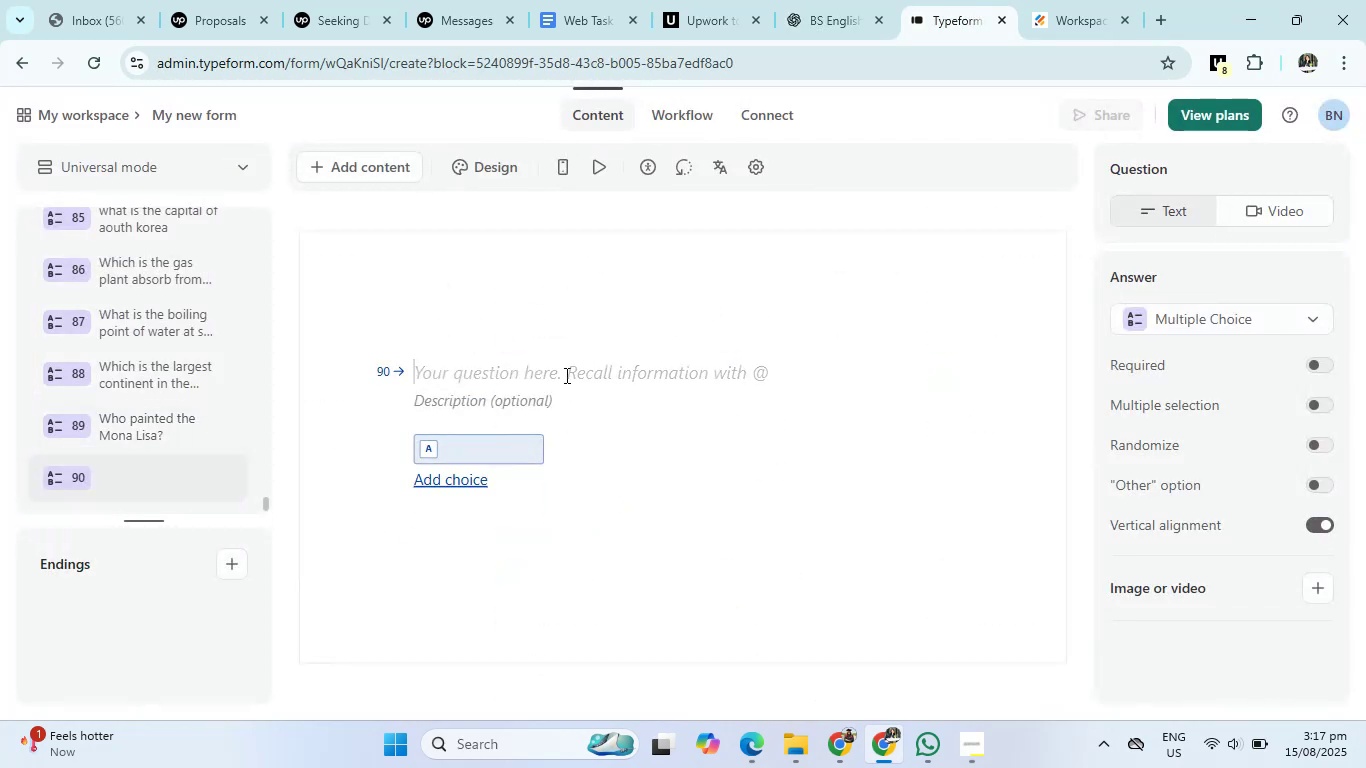 
type(Which metal is liquid at romm temperature )
 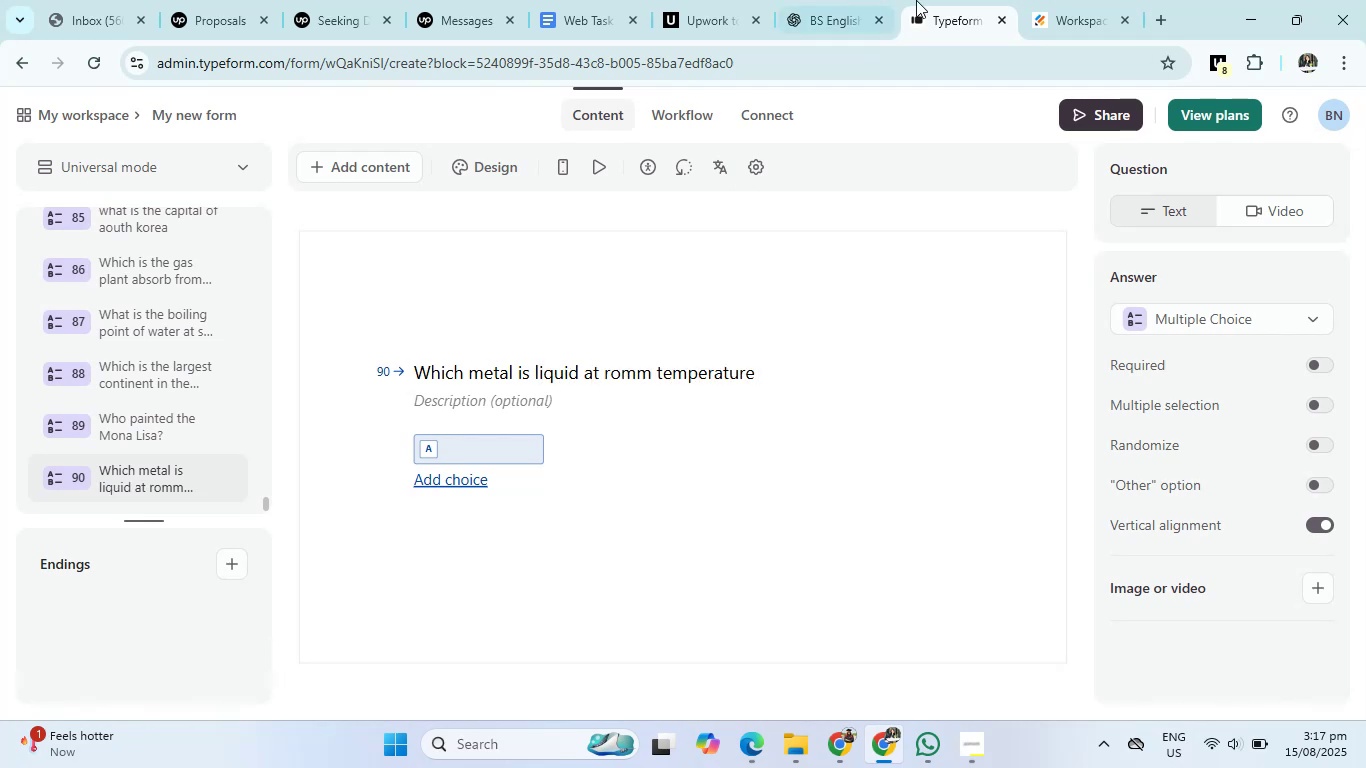 
left_click([844, 0])
 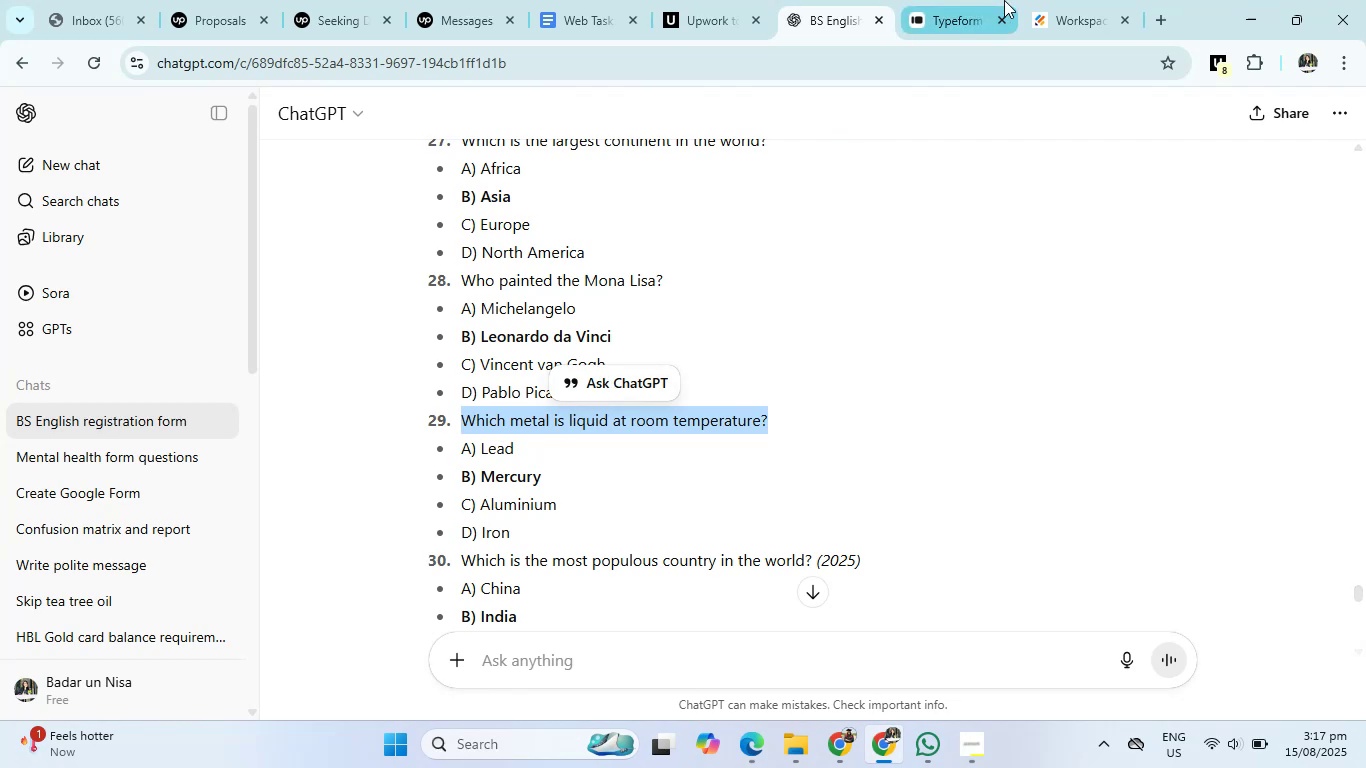 
left_click([981, 0])
 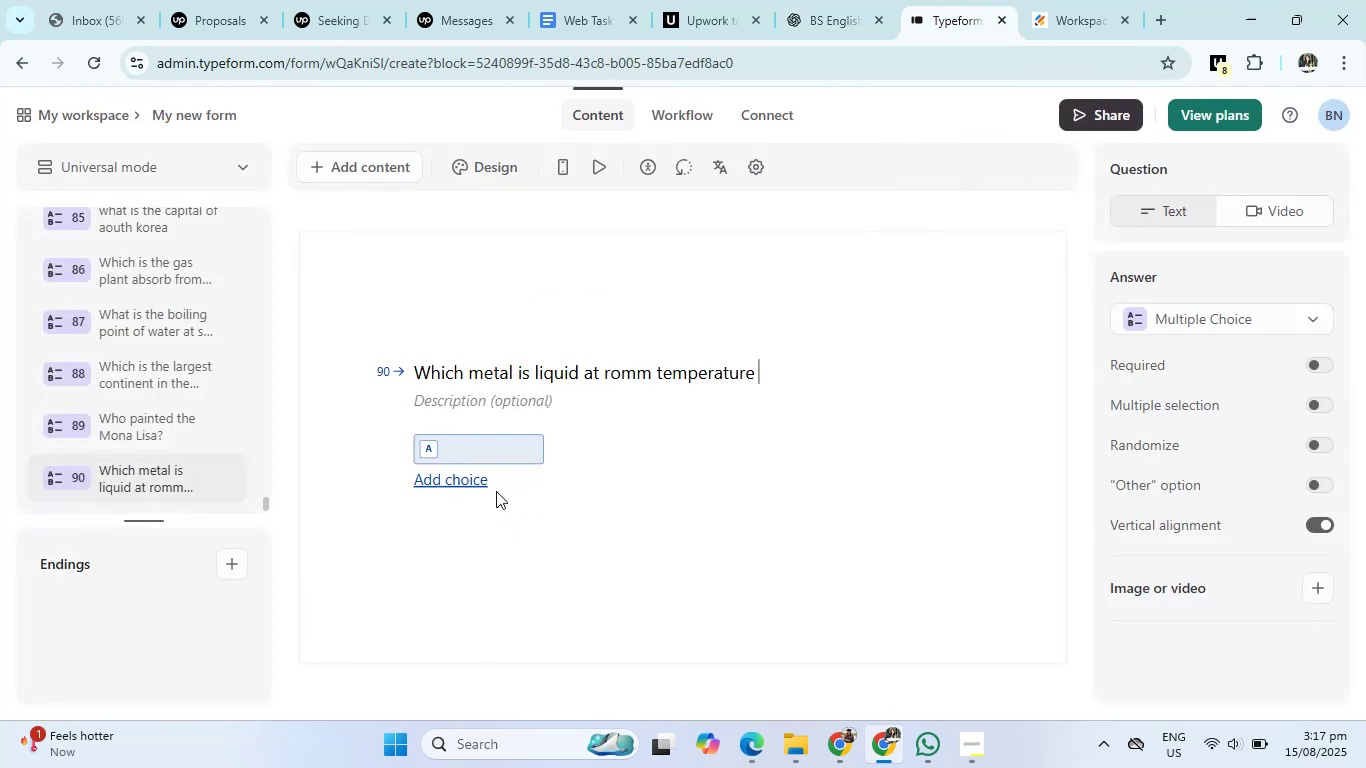 
left_click([474, 447])
 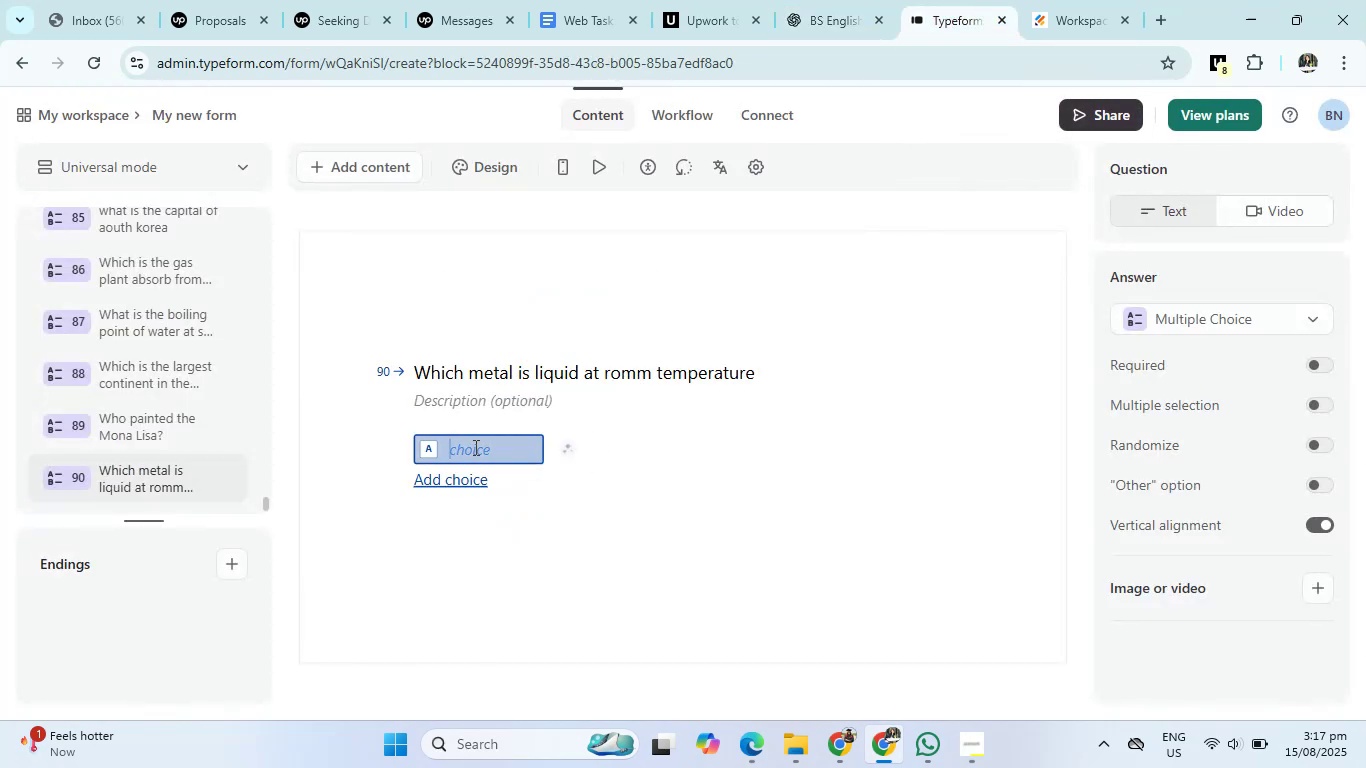 
type(Lead)
 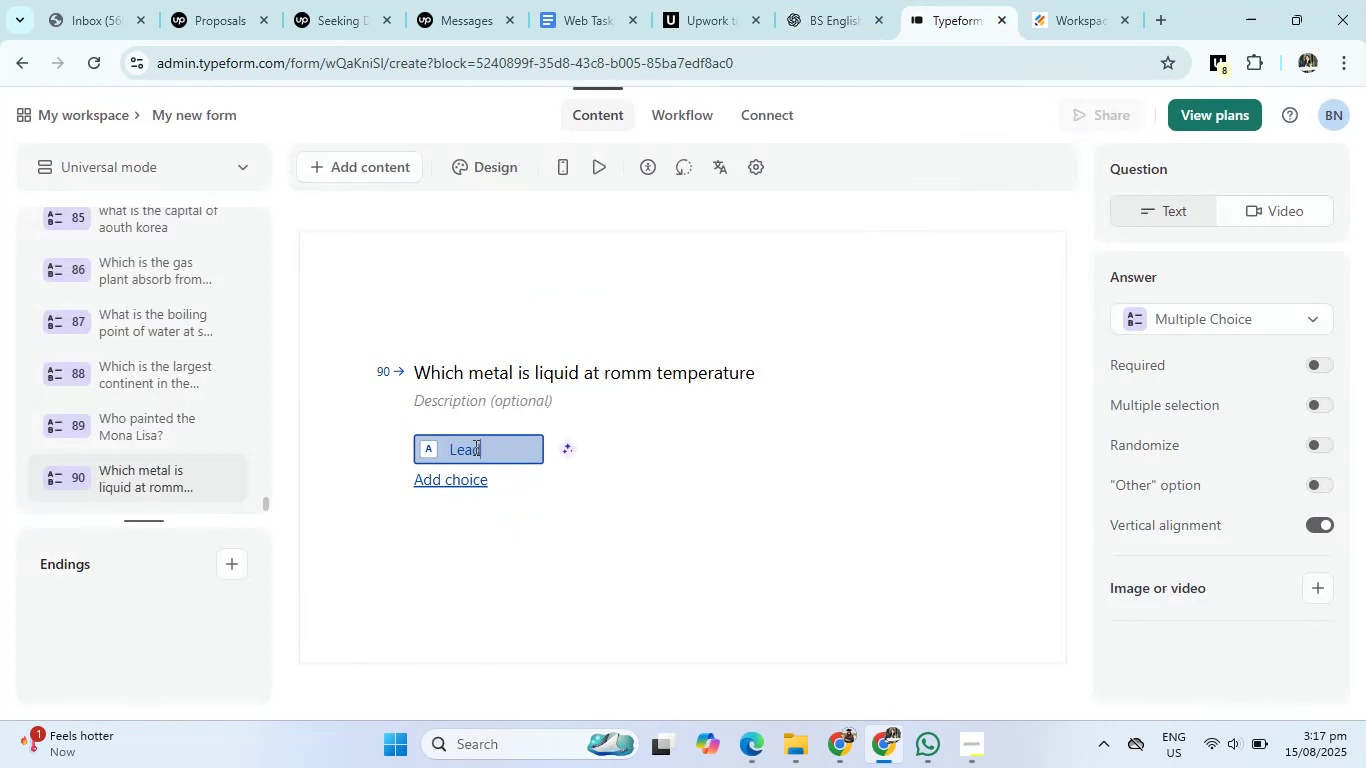 
key(Enter)
 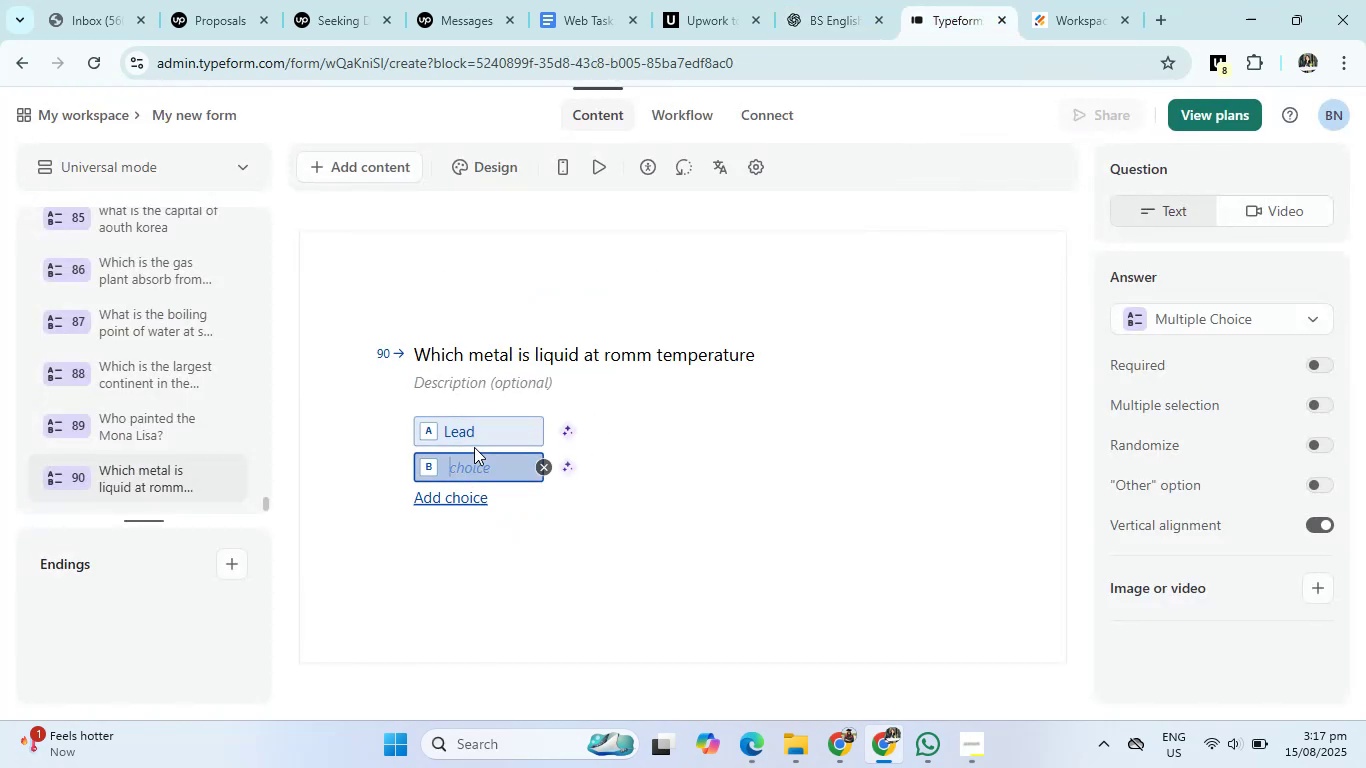 
type(Mu)
key(Backspace)
type(ercuray)
 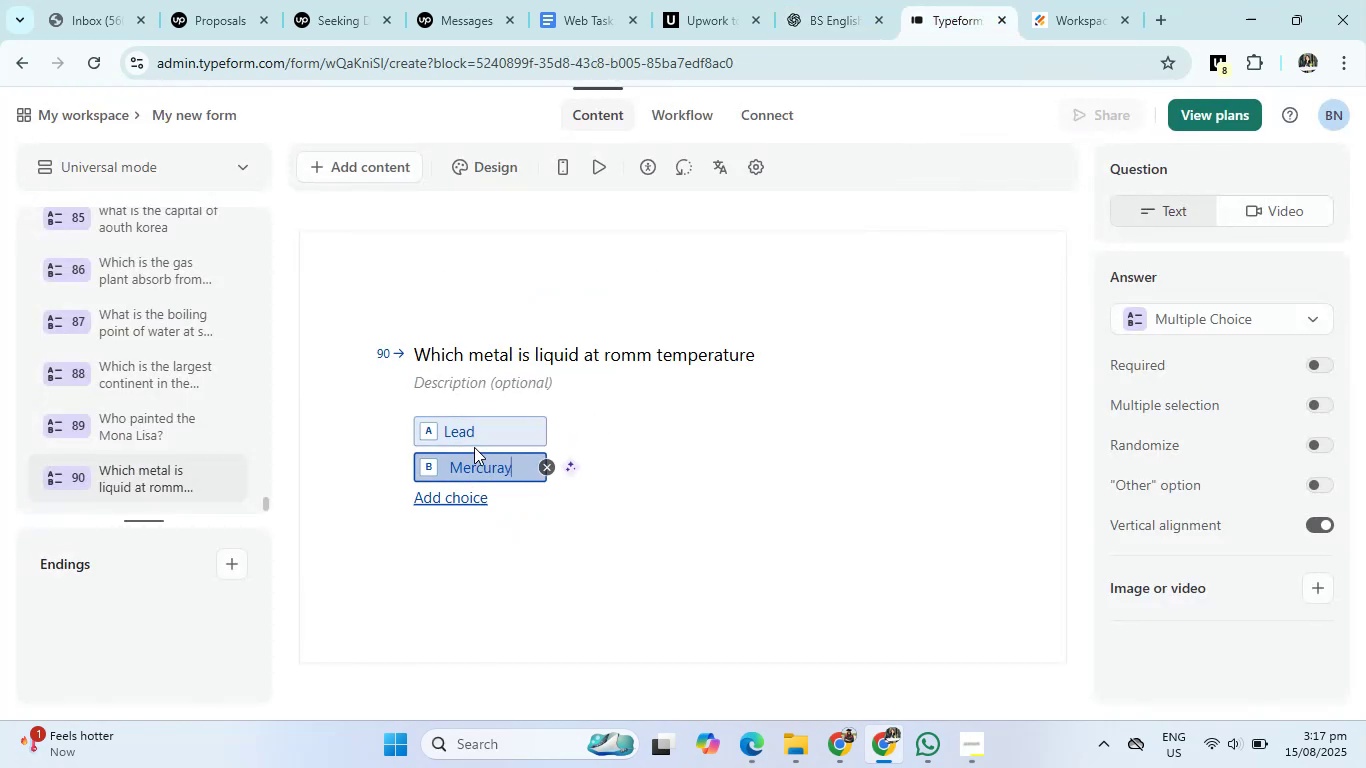 
key(Enter)
 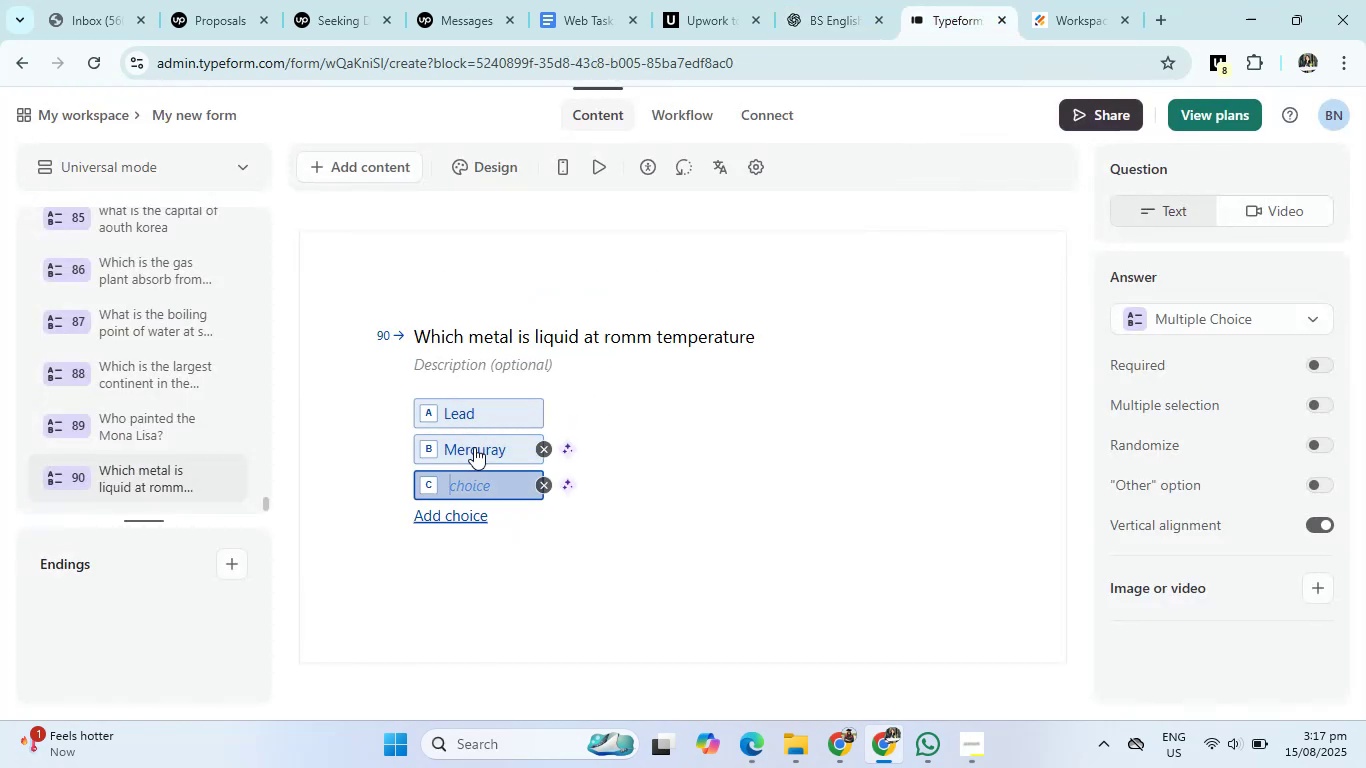 
type(Aluminum)
 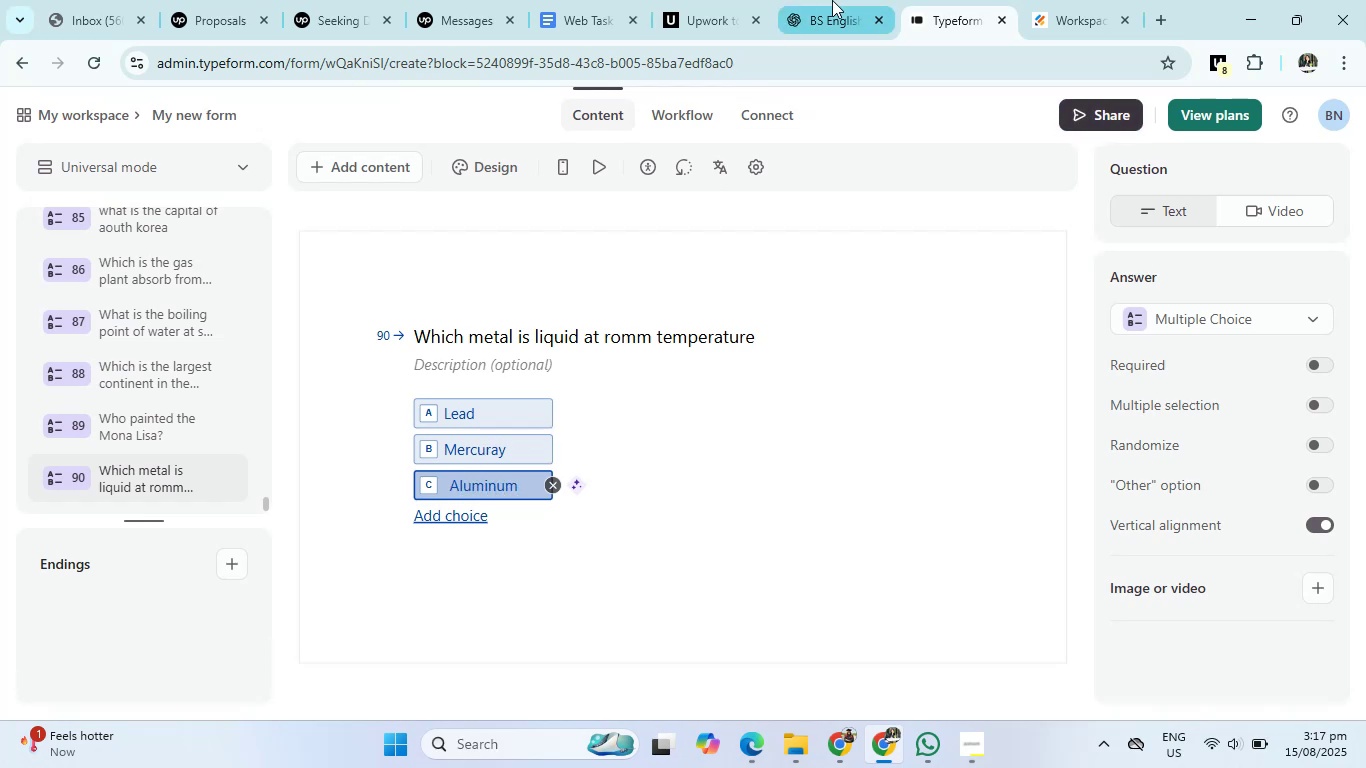 
key(Enter)
 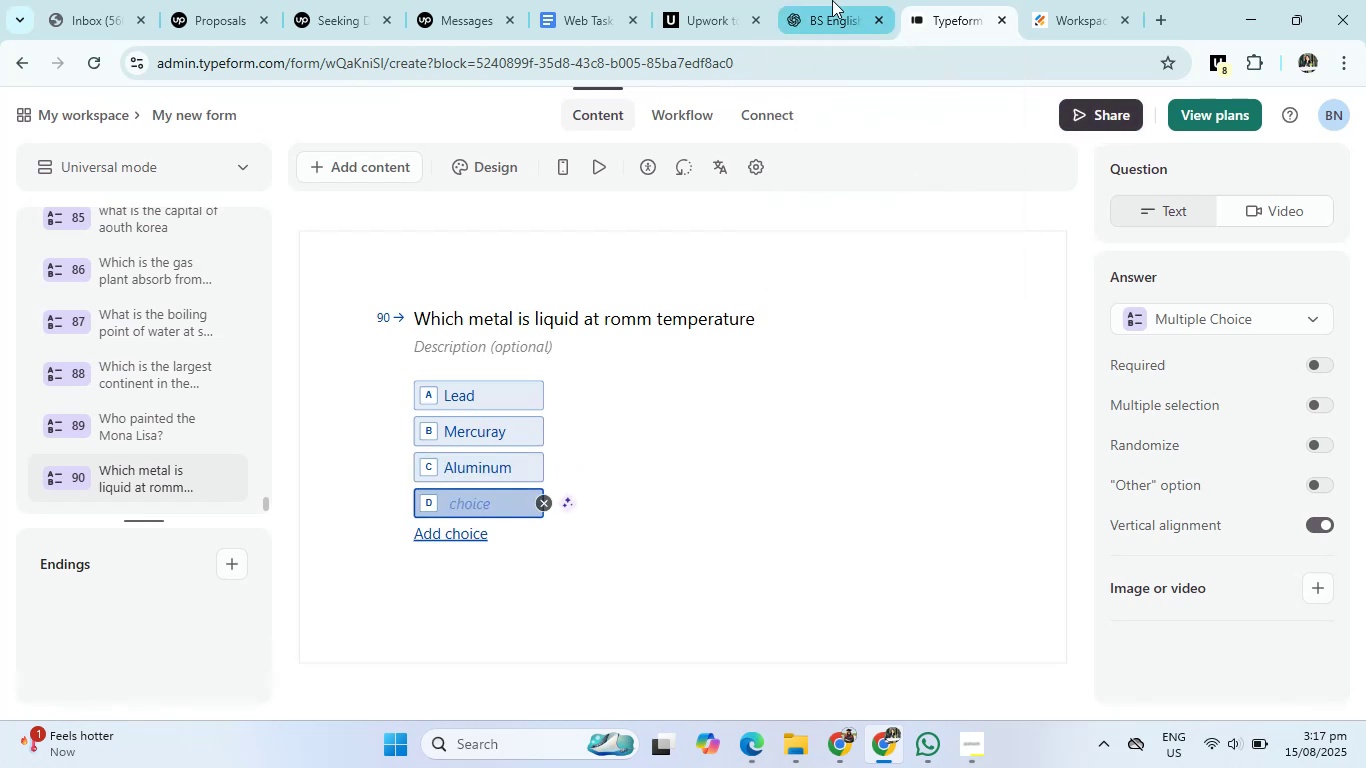 
type(Gold)
 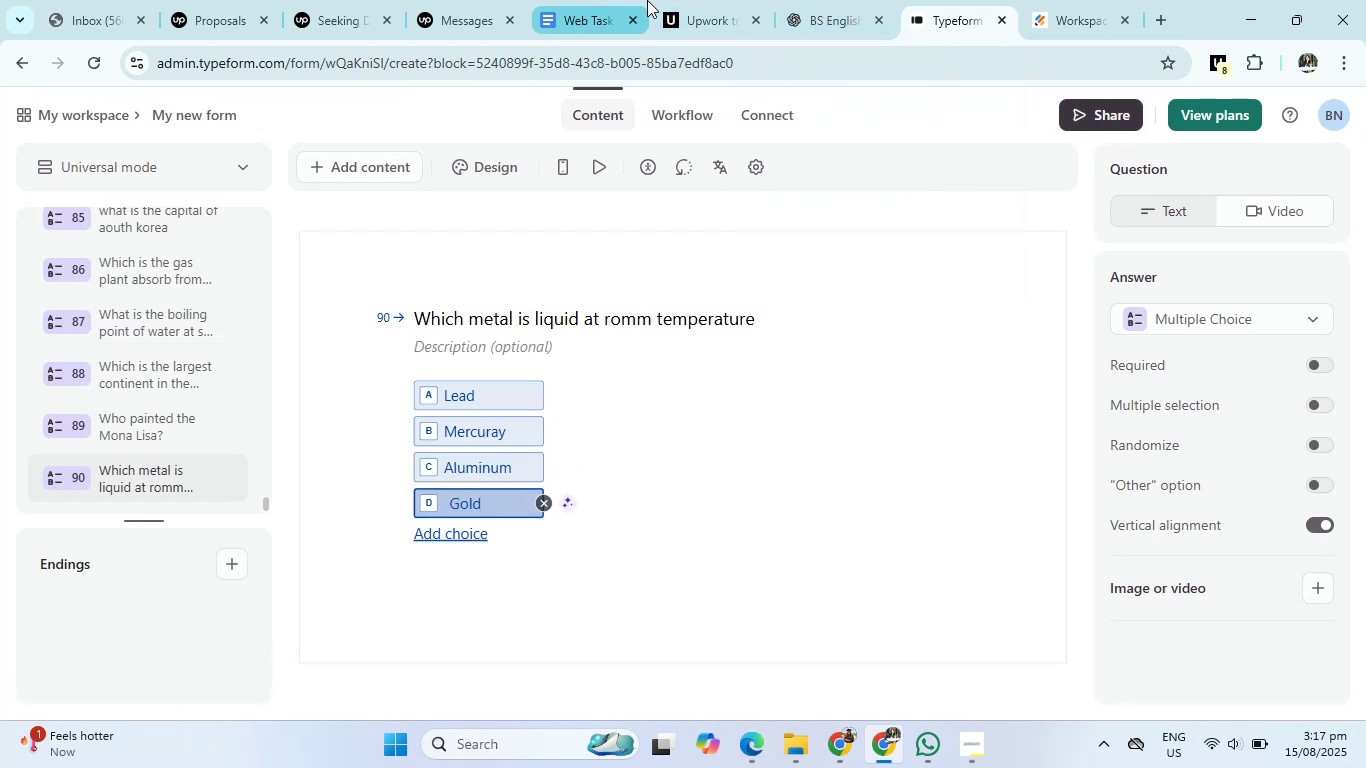 
left_click([810, 0])
 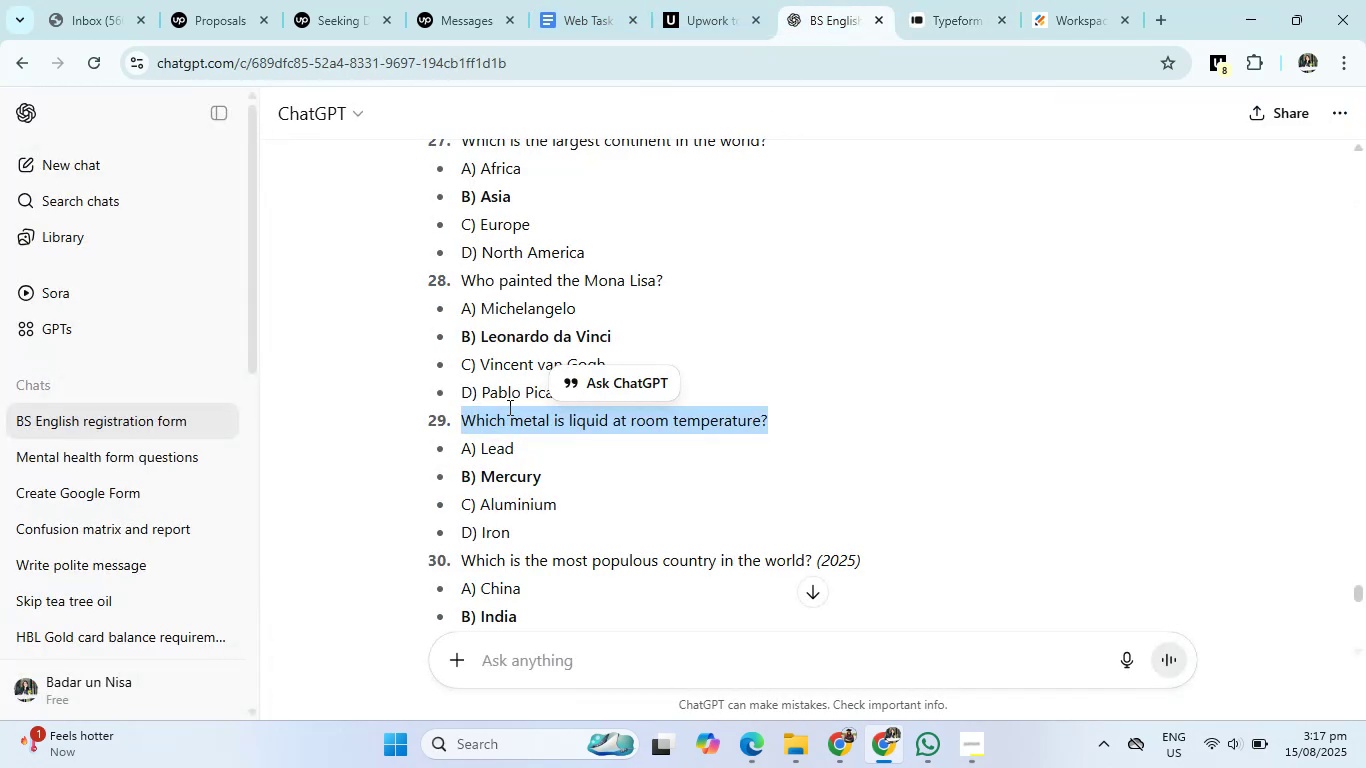 
scroll: coordinate [522, 474], scroll_direction: down, amount: 2.0
 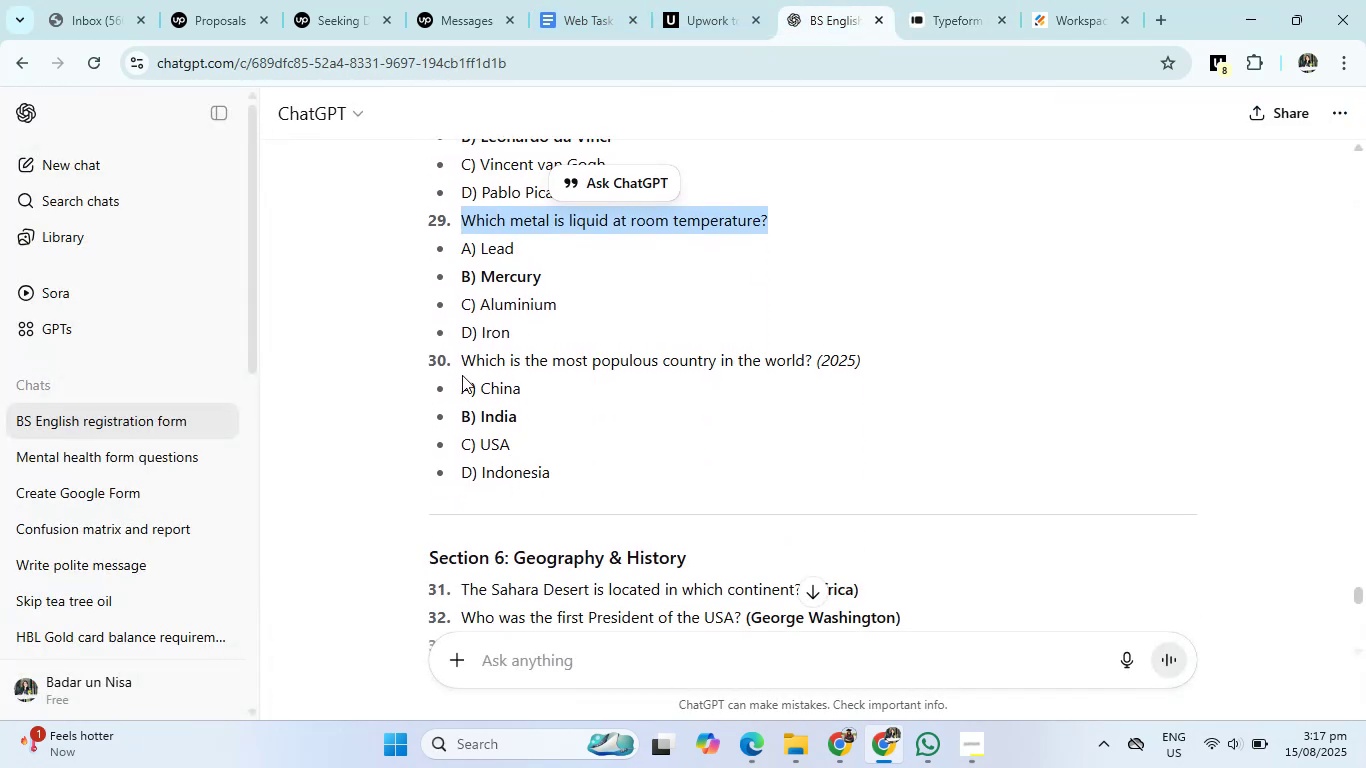 
left_click_drag(start_coordinate=[464, 362], to_coordinate=[927, 357])
 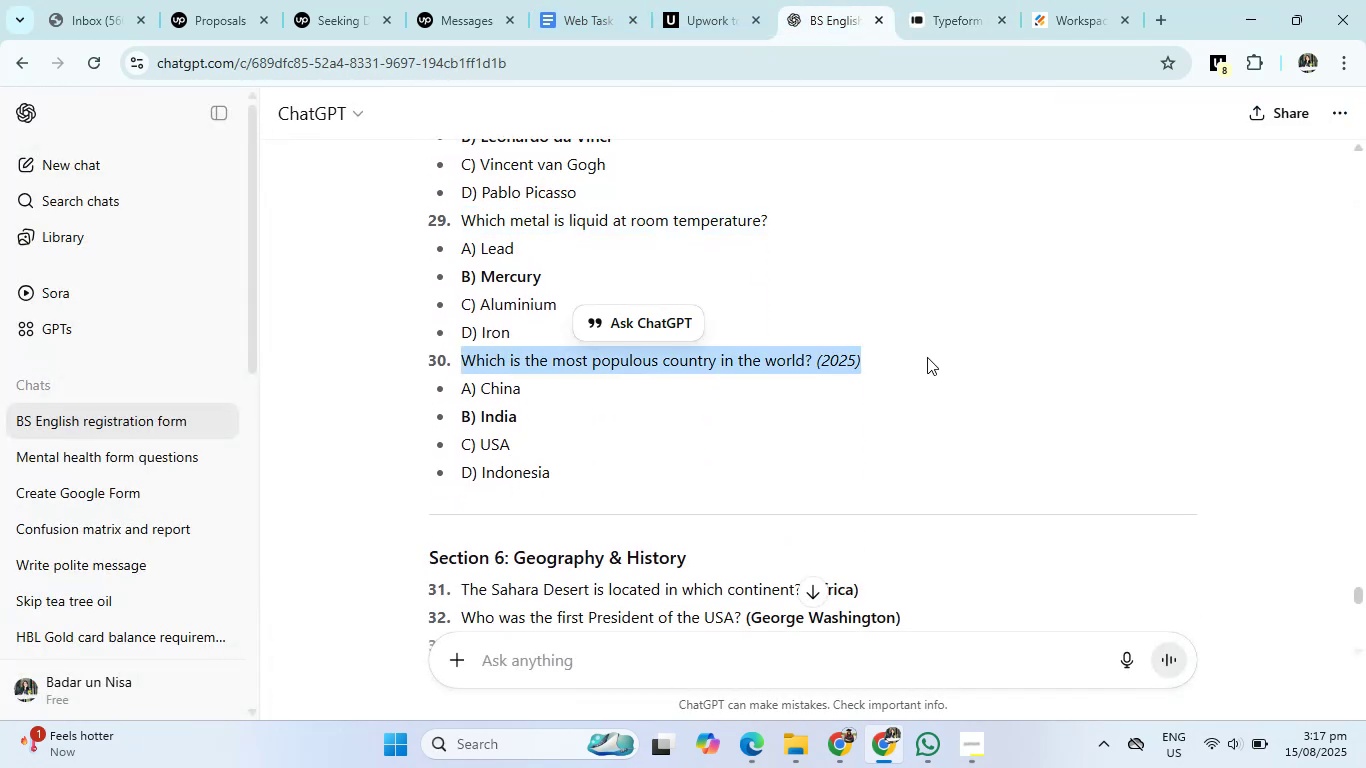 
left_click([945, 0])
 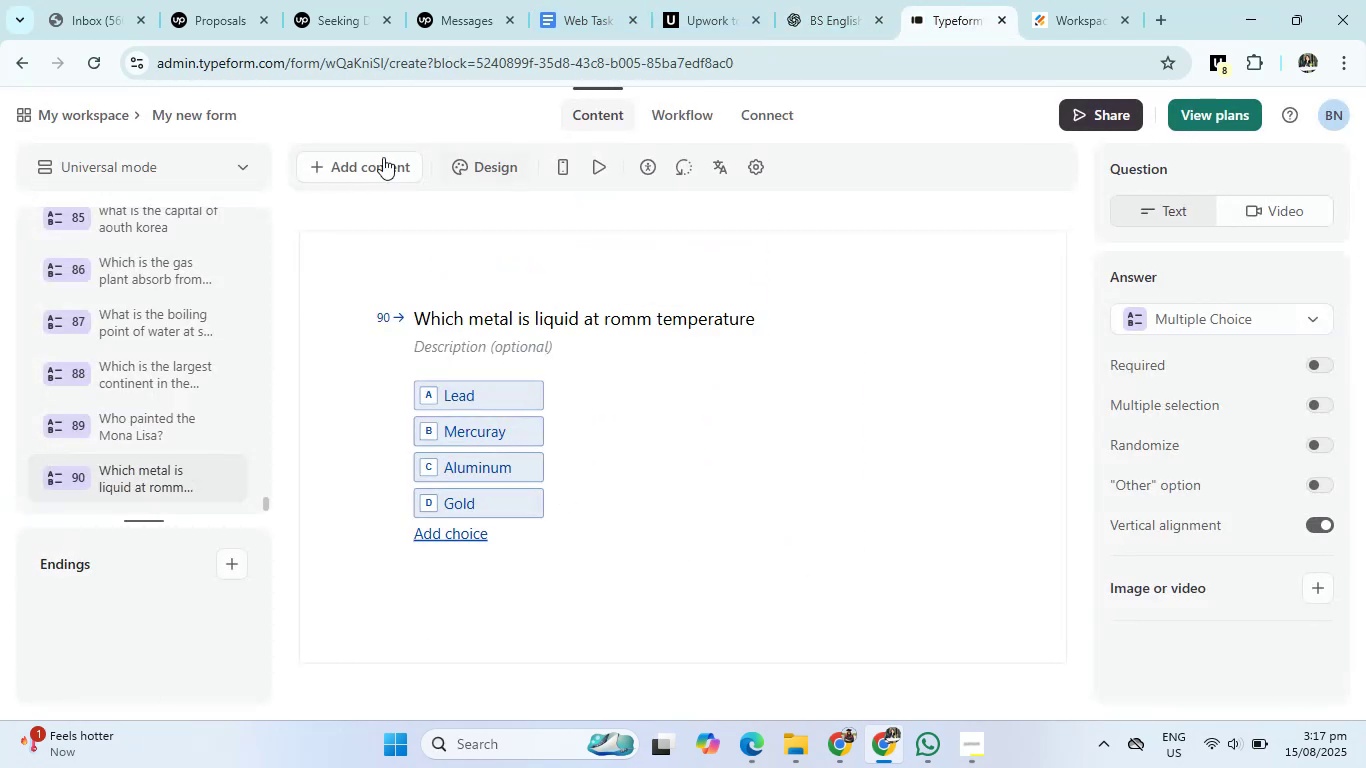 
left_click([372, 162])
 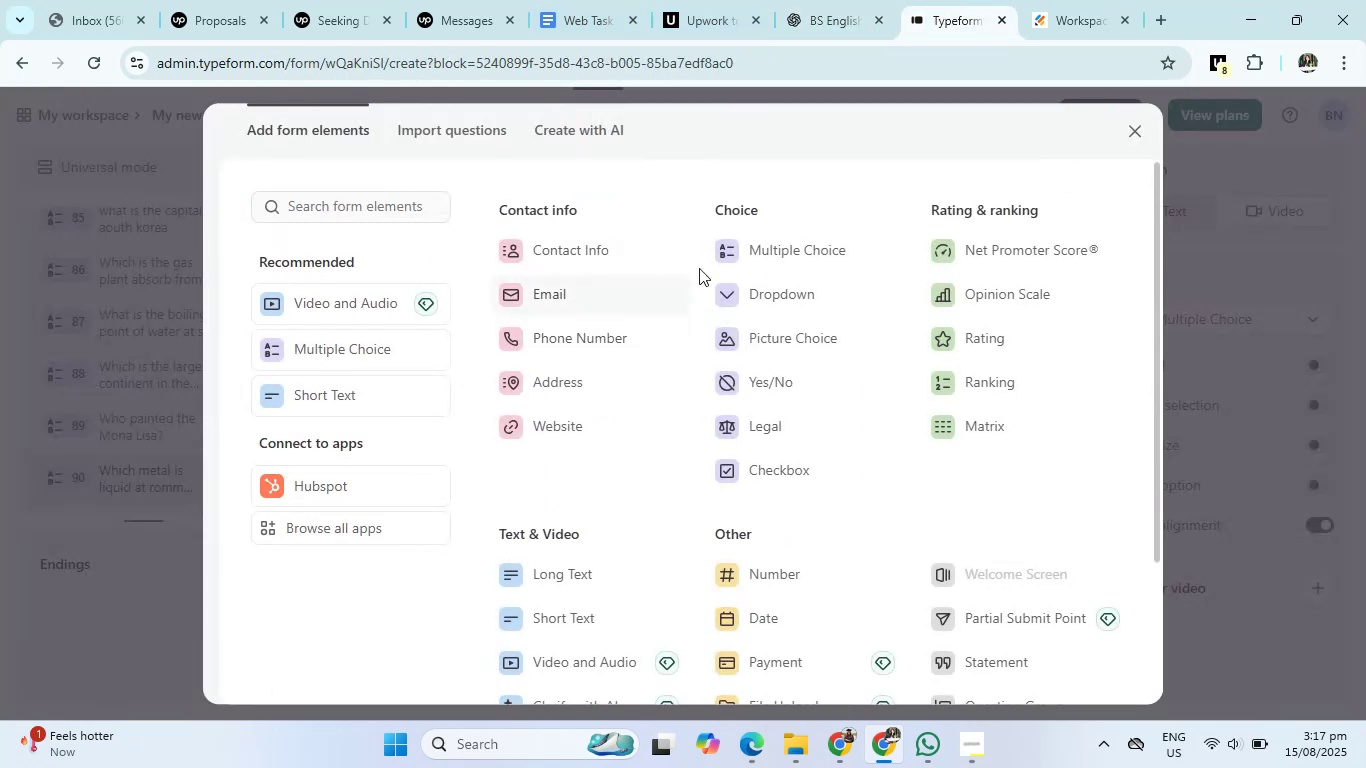 
left_click([747, 261])
 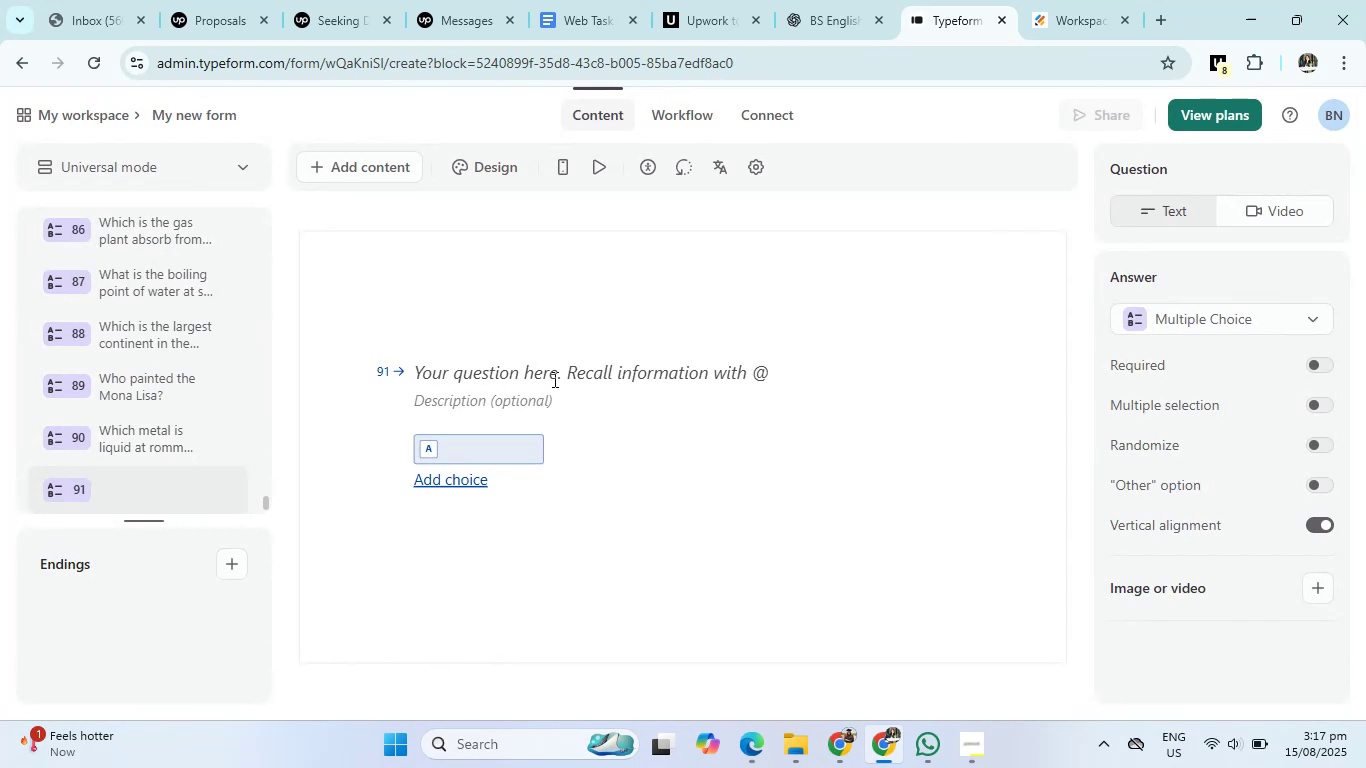 
left_click([553, 371])
 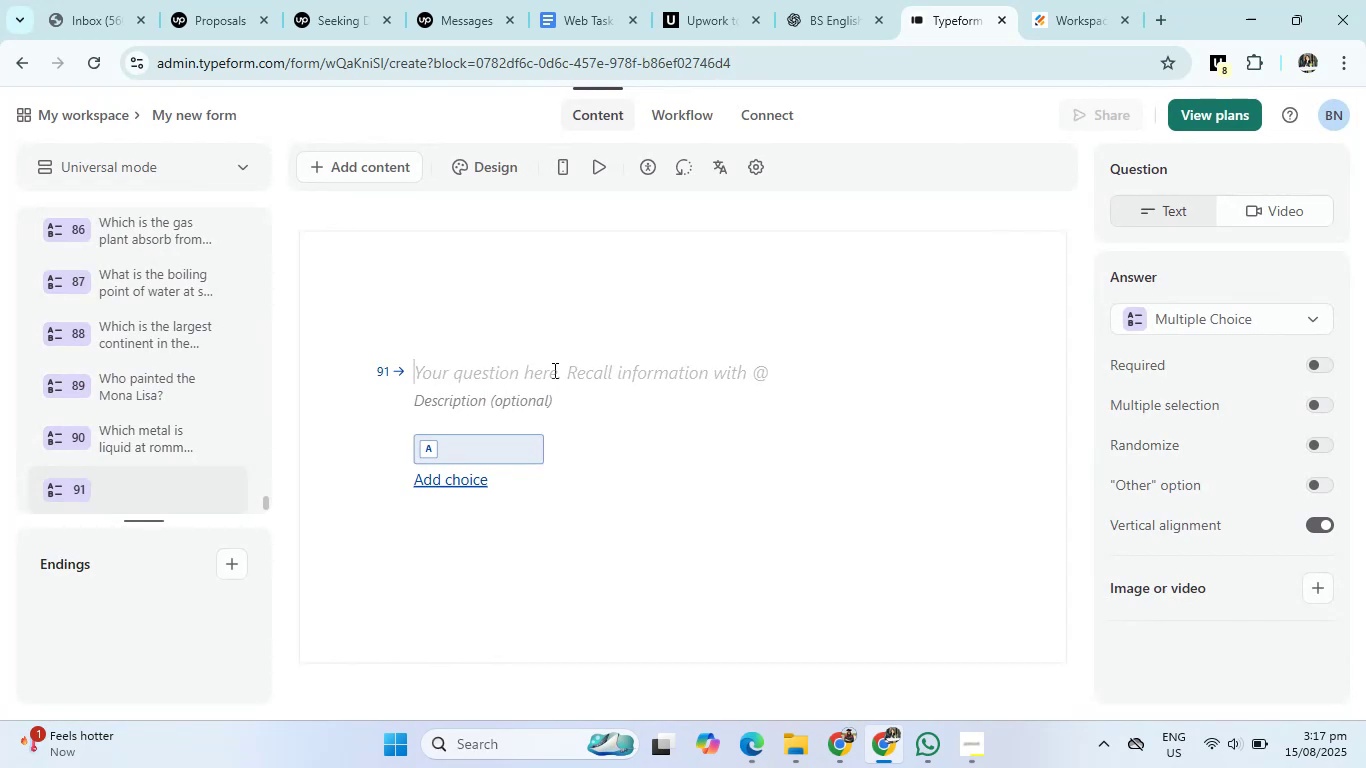 
type(Which is the most pou)
key(Backspace)
 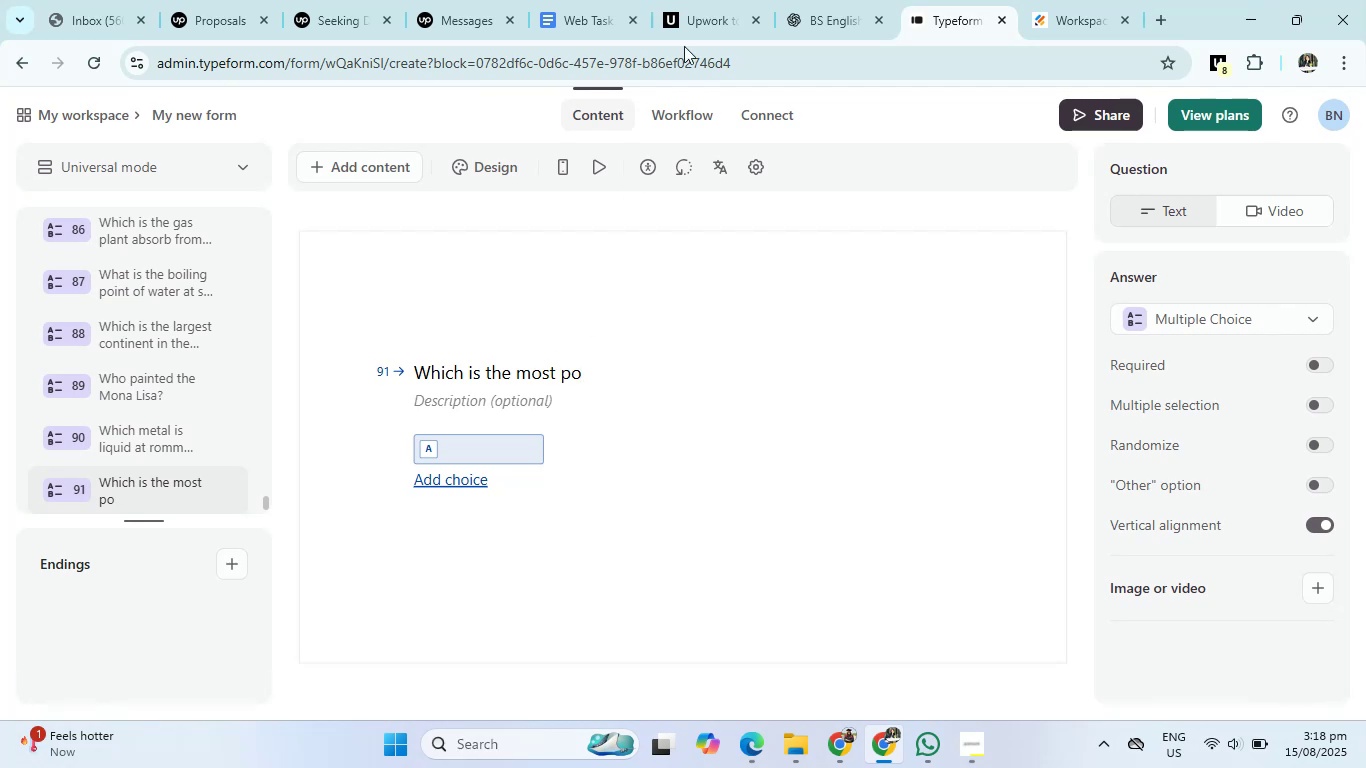 
left_click([845, 0])
 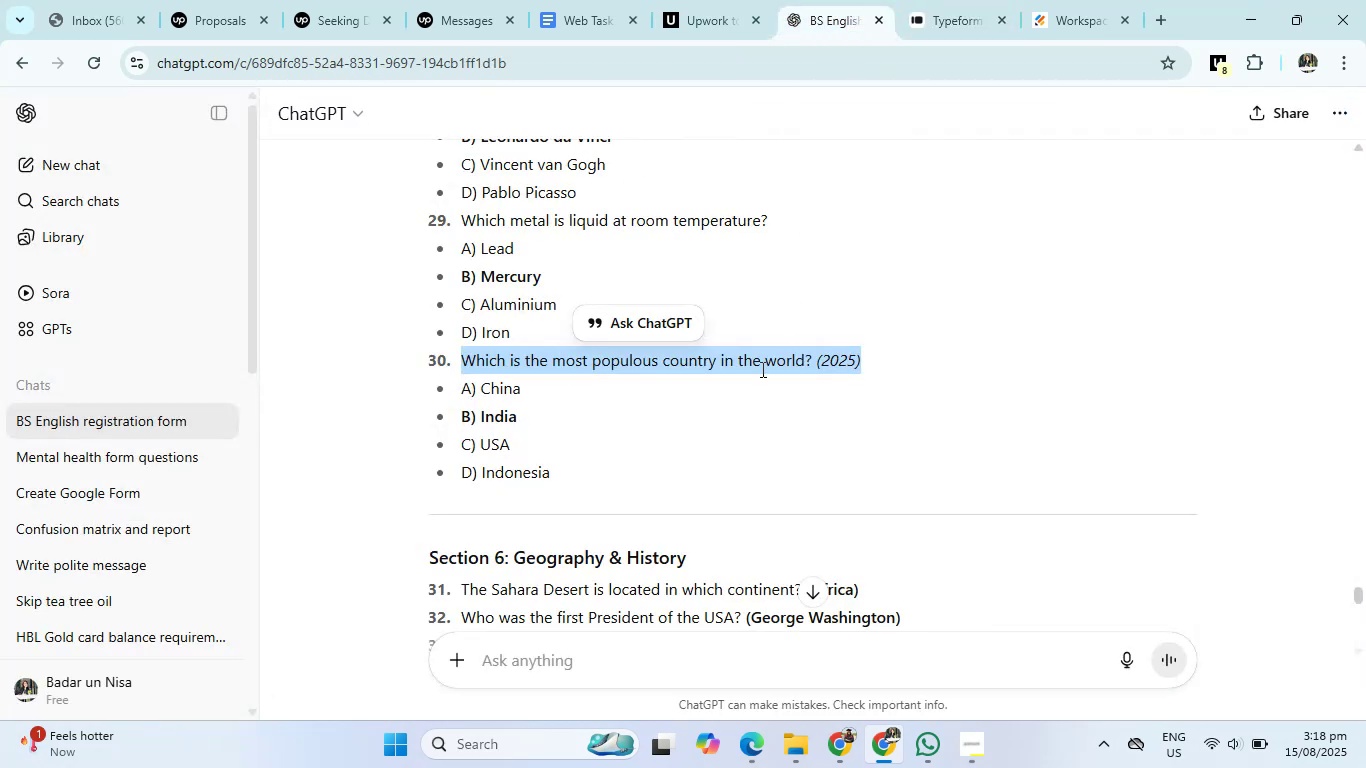 
key(Control+C)
 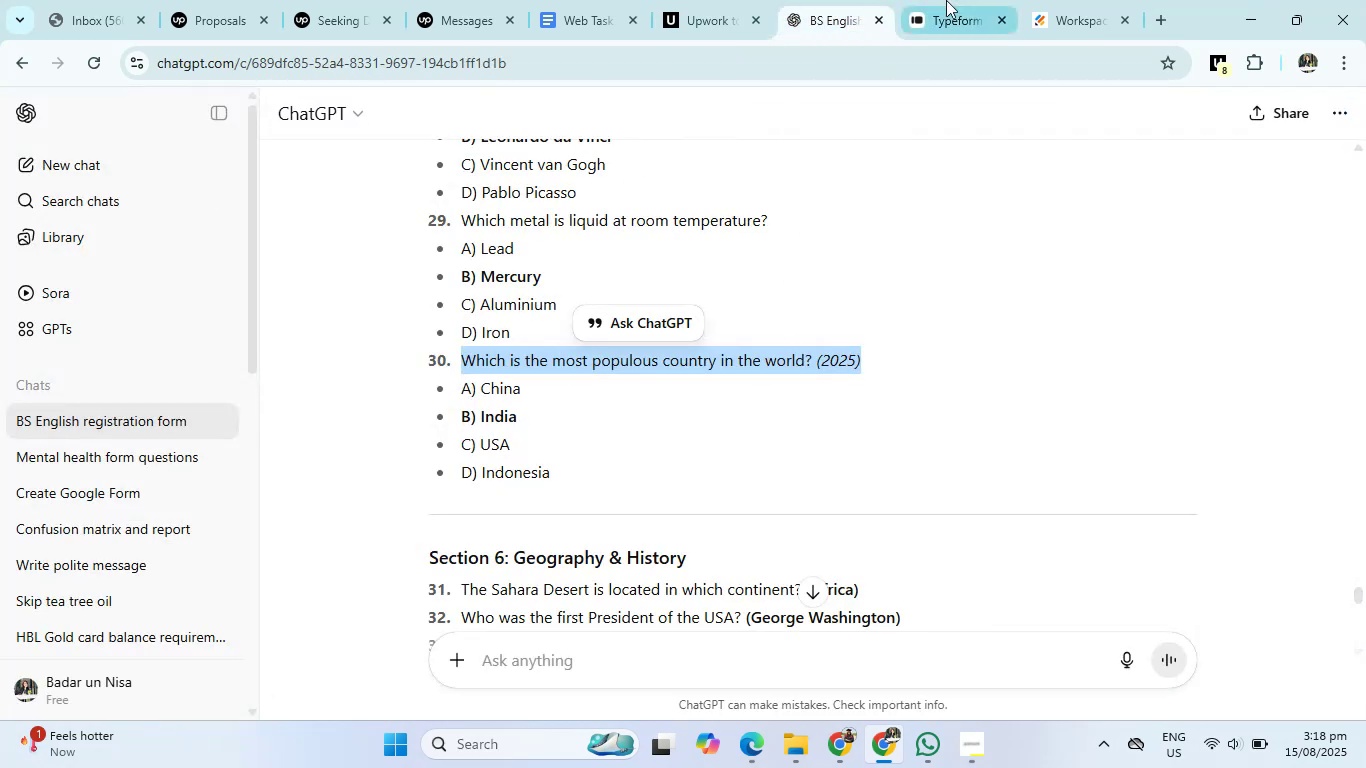 
left_click([958, 0])
 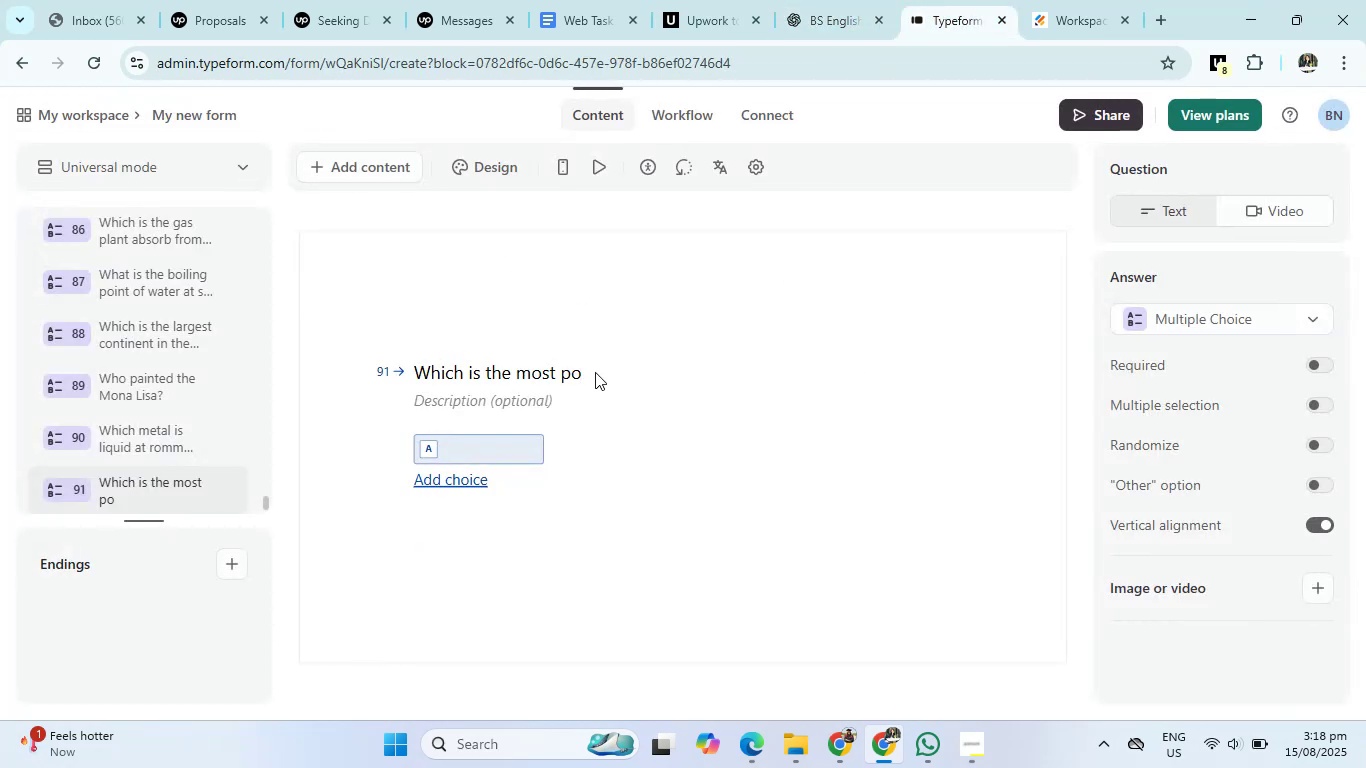 
left_click([595, 372])
 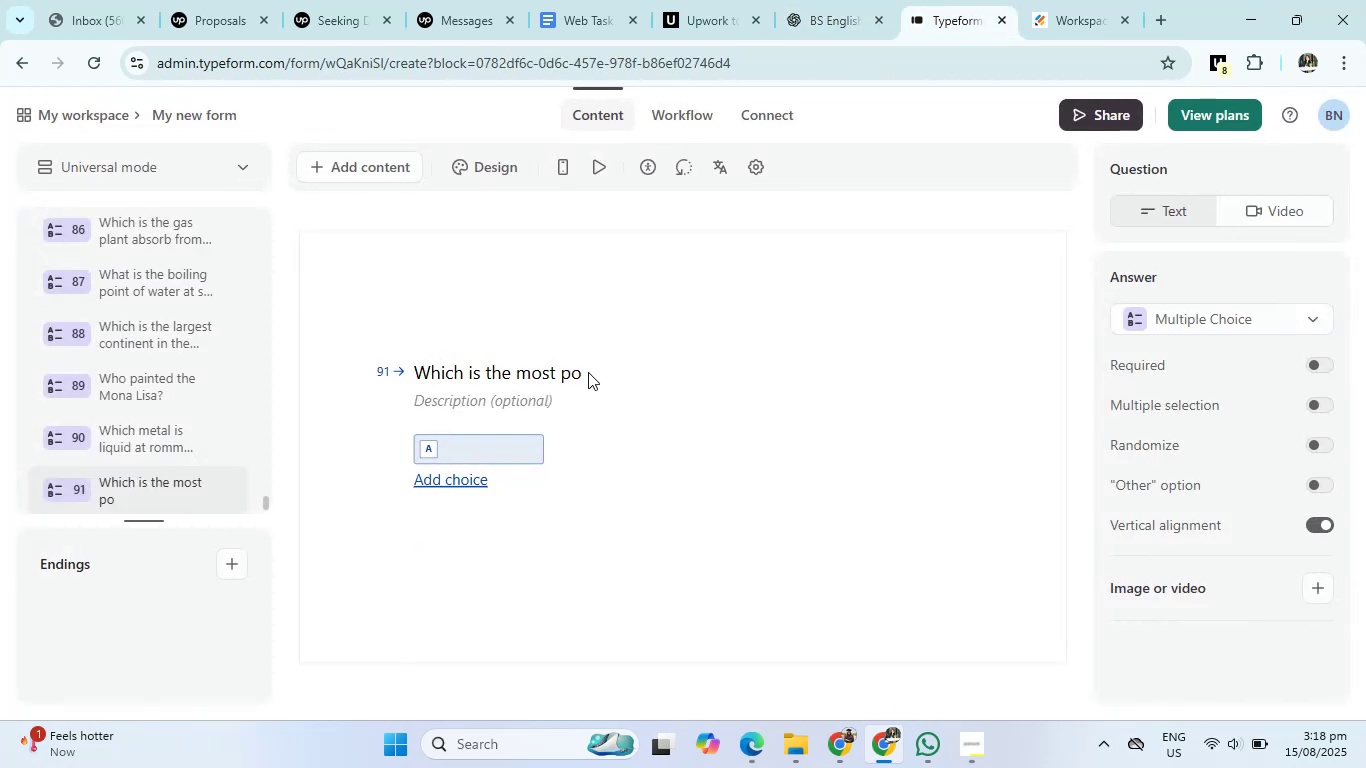 
left_click_drag(start_coordinate=[588, 372], to_coordinate=[432, 366])
 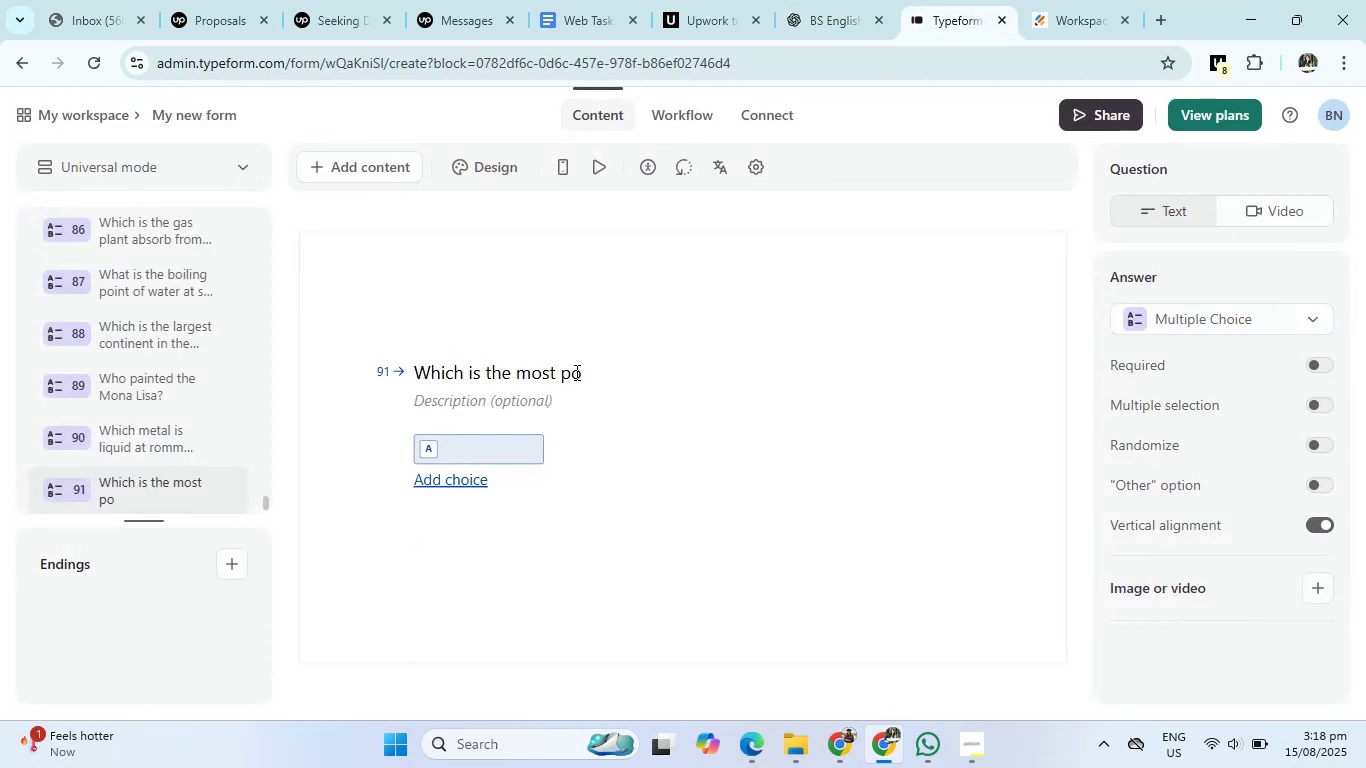 
left_click_drag(start_coordinate=[579, 373], to_coordinate=[397, 367])
 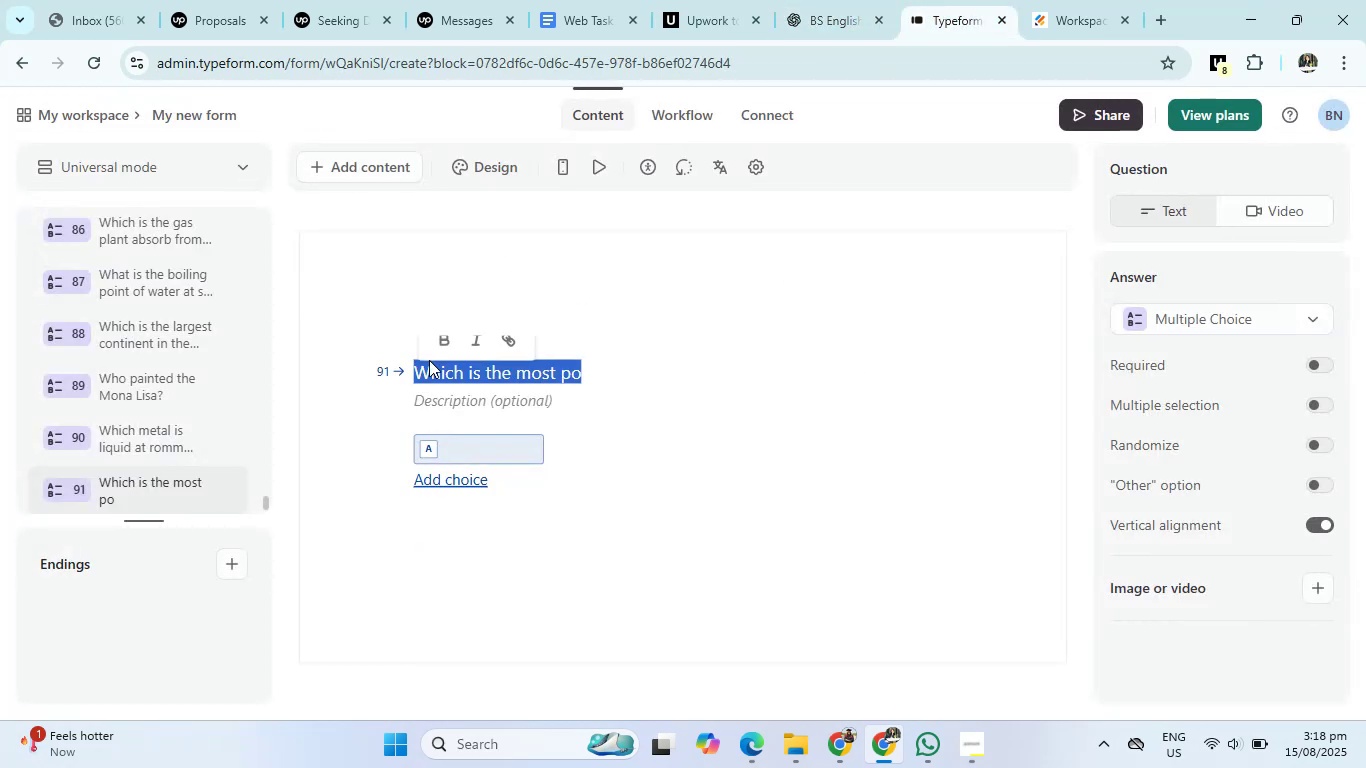 
key(Backspace)
 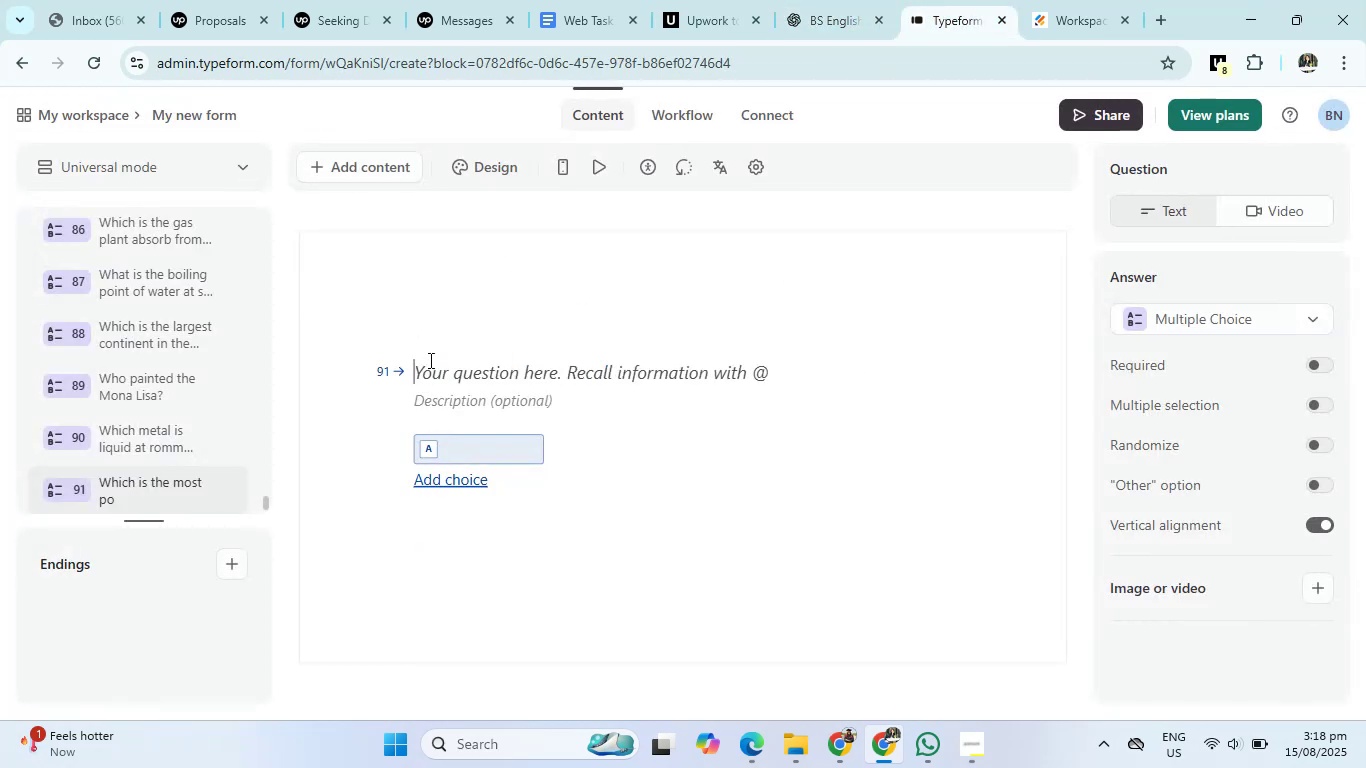 
key(Control+V)
 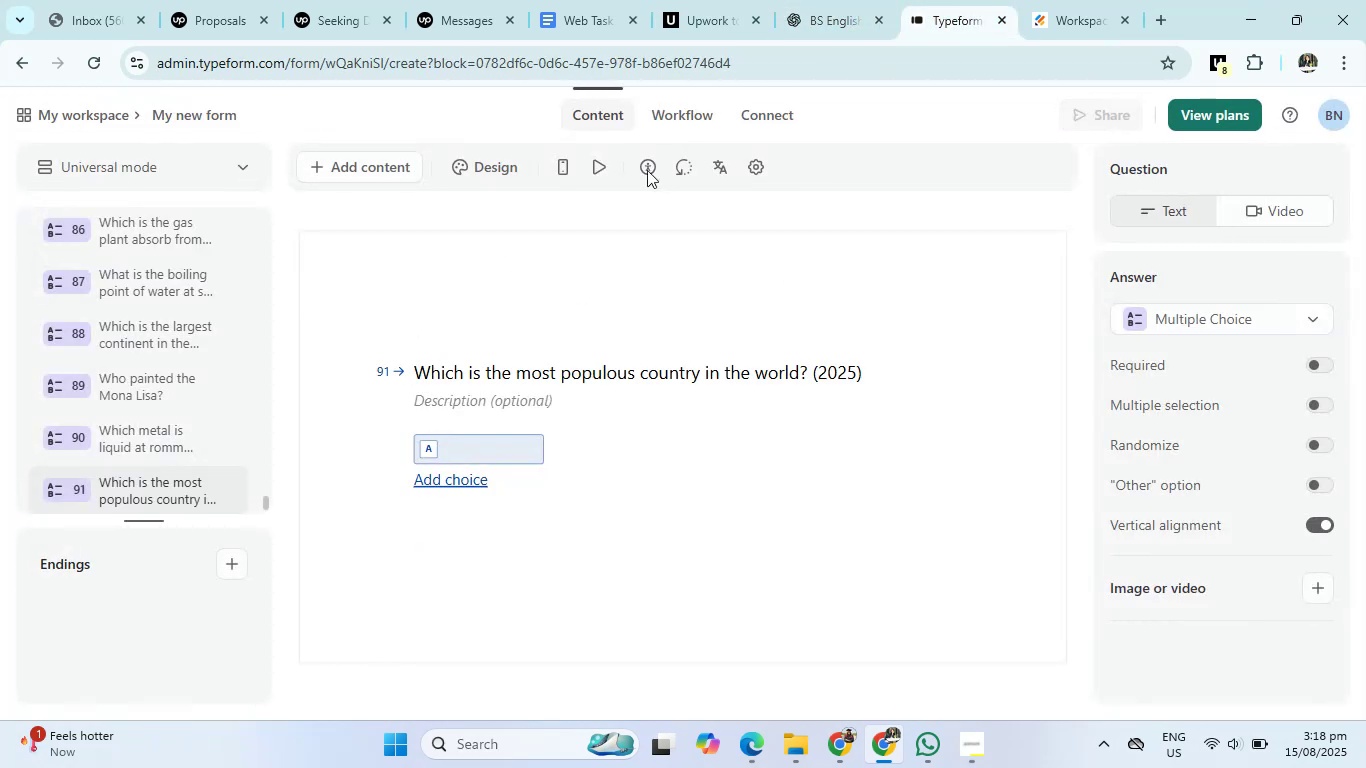 
left_click([819, 0])
 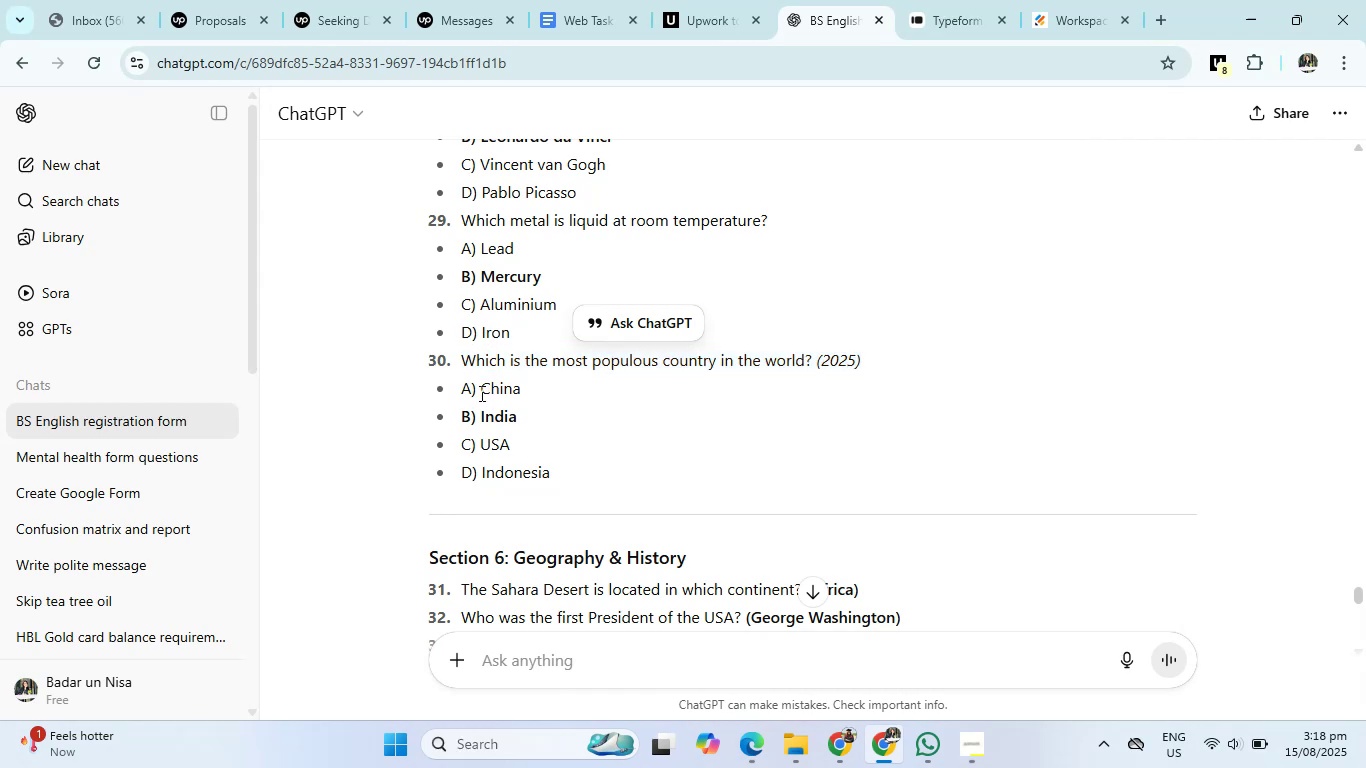 
left_click([480, 393])
 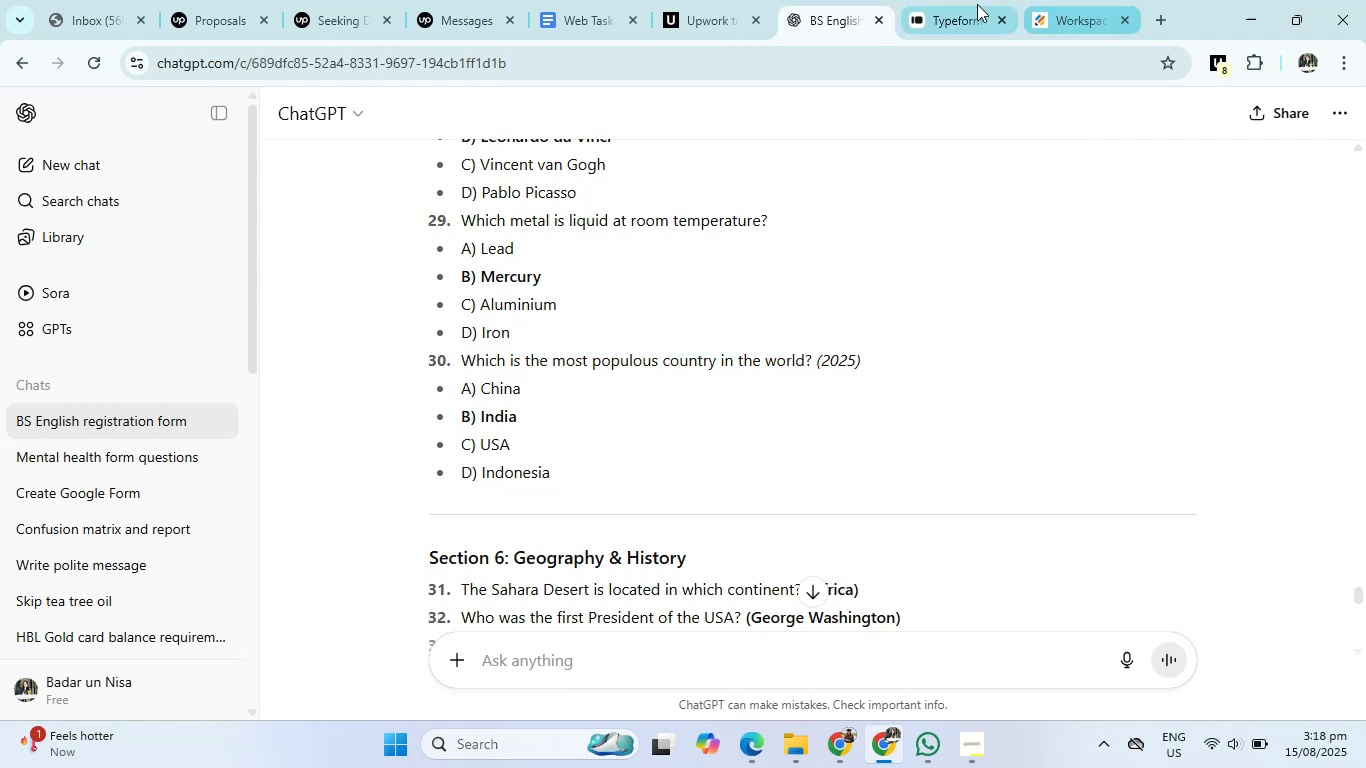 
left_click([971, 4])
 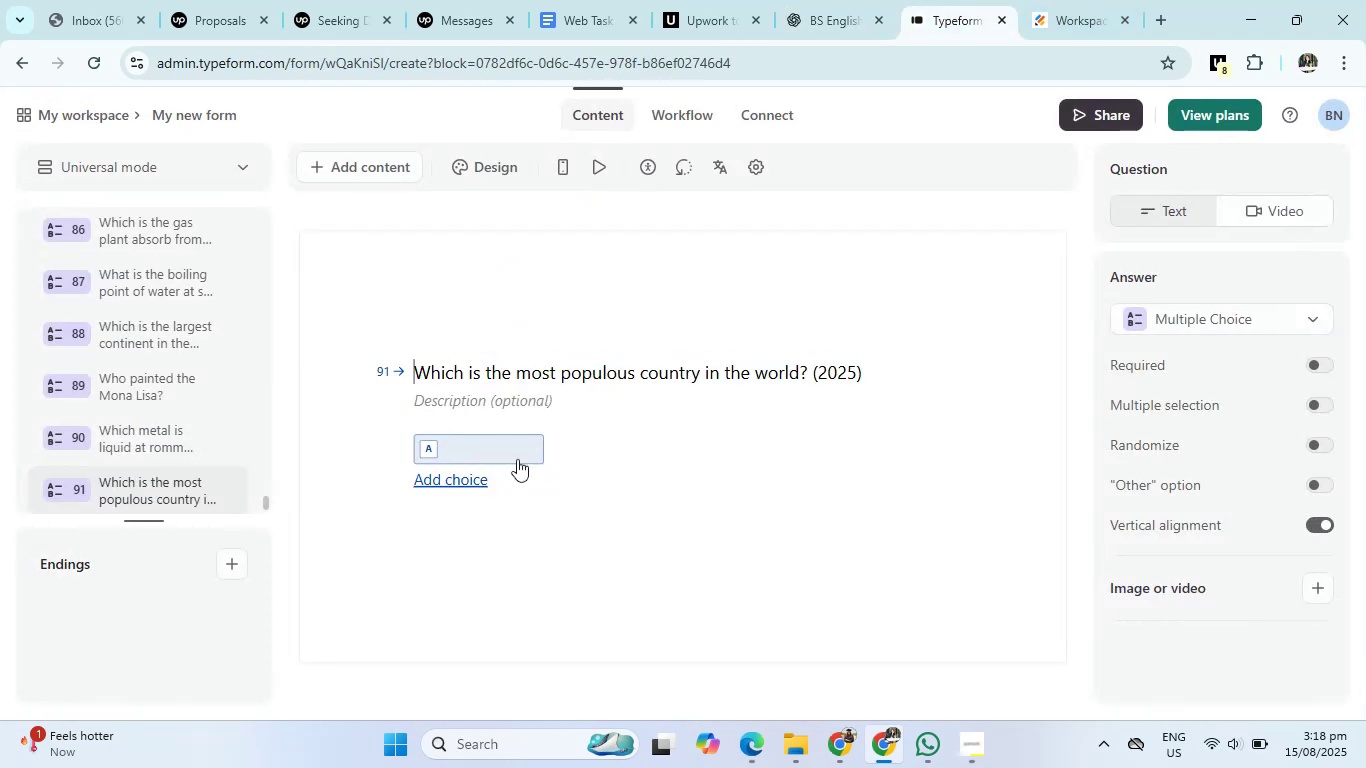 
left_click([517, 445])
 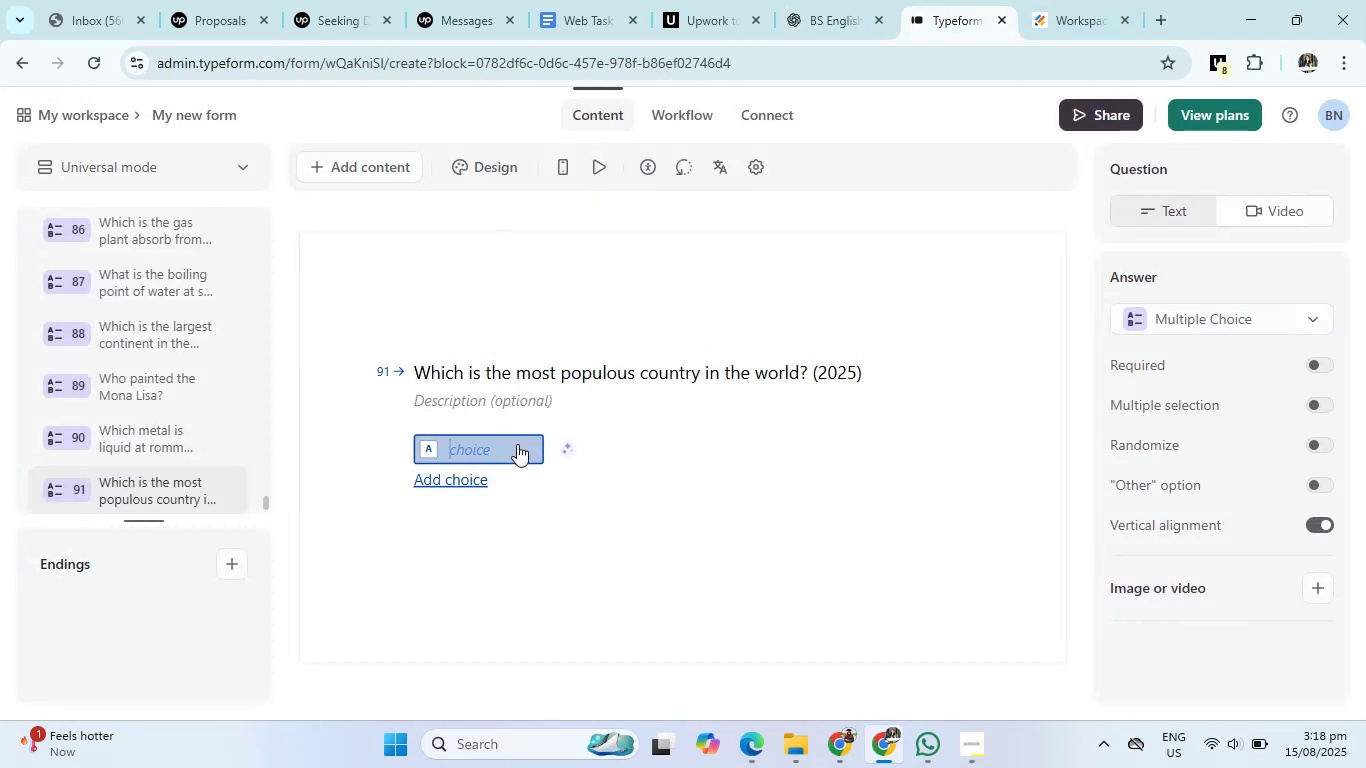 
type(China')
key(Backspace)
 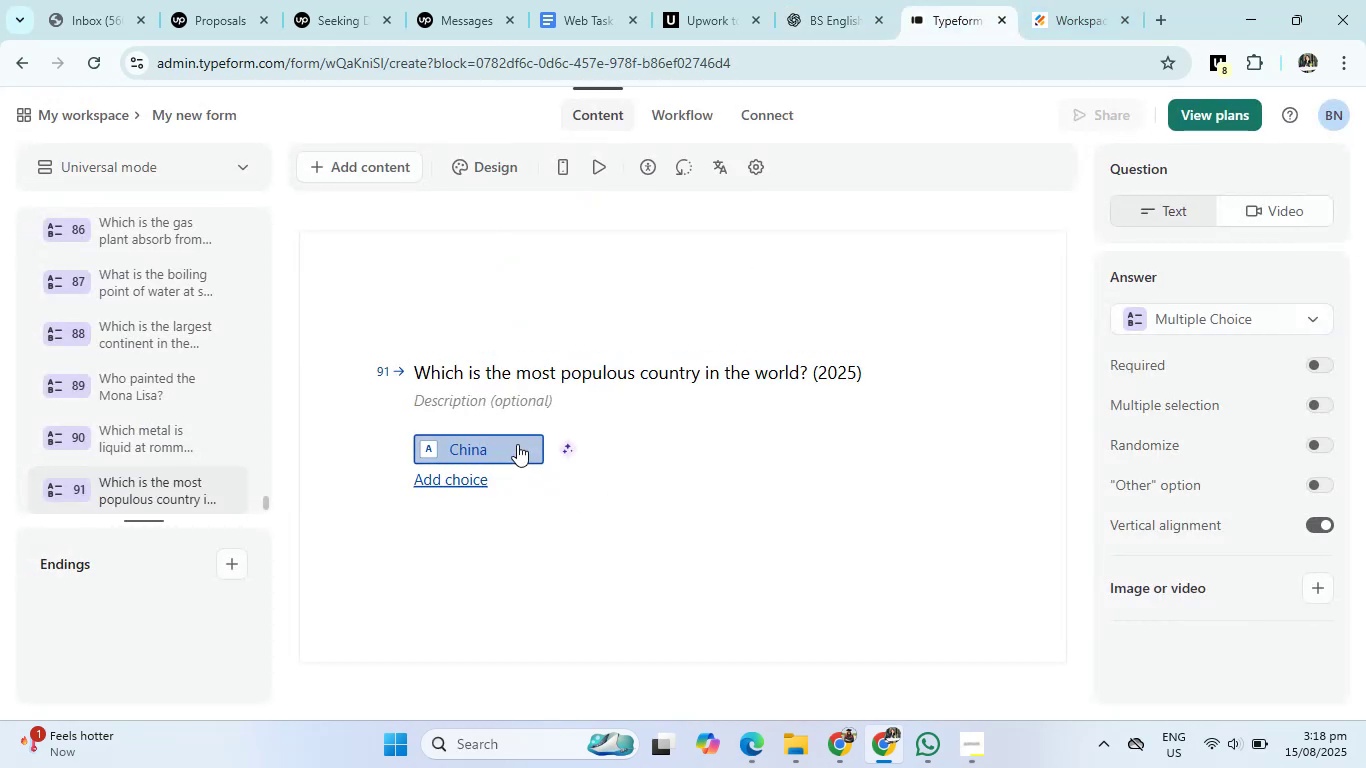 
key(Enter)
 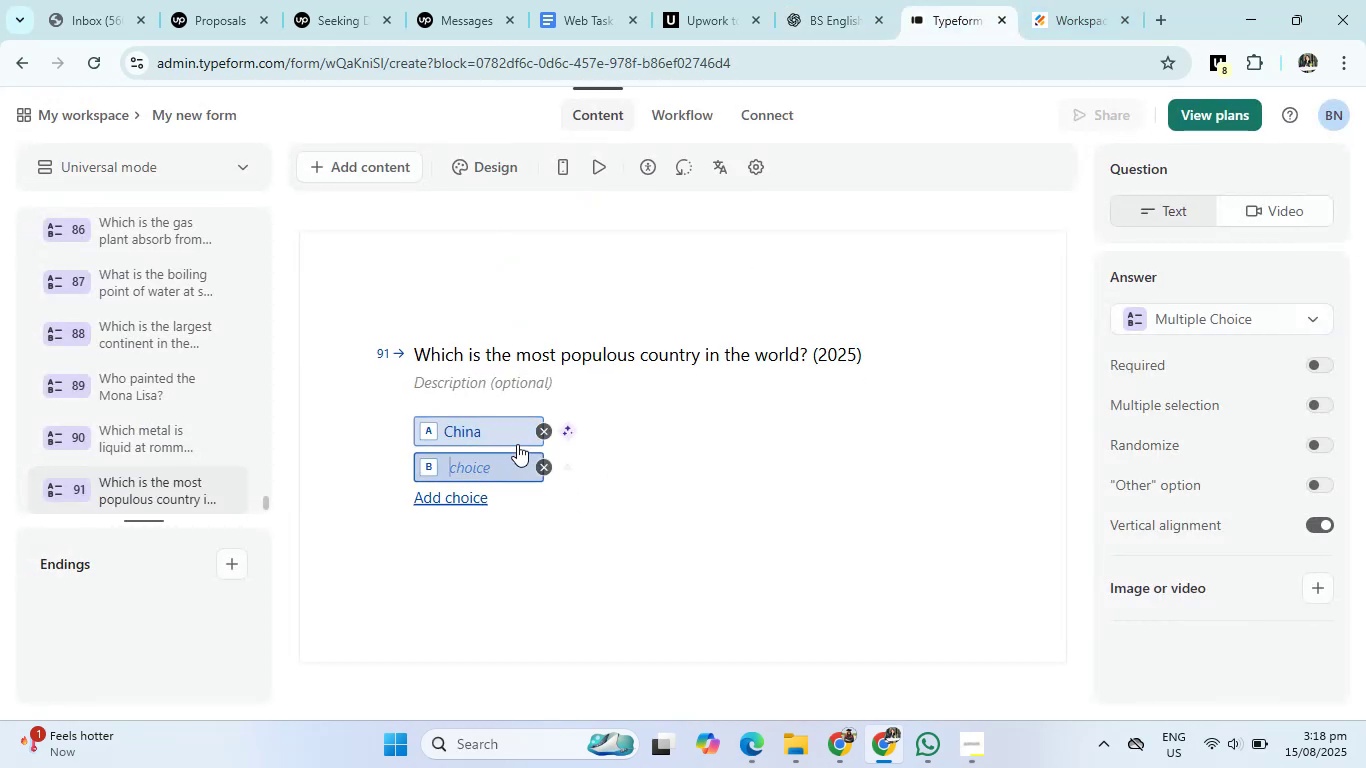 
type(India)
 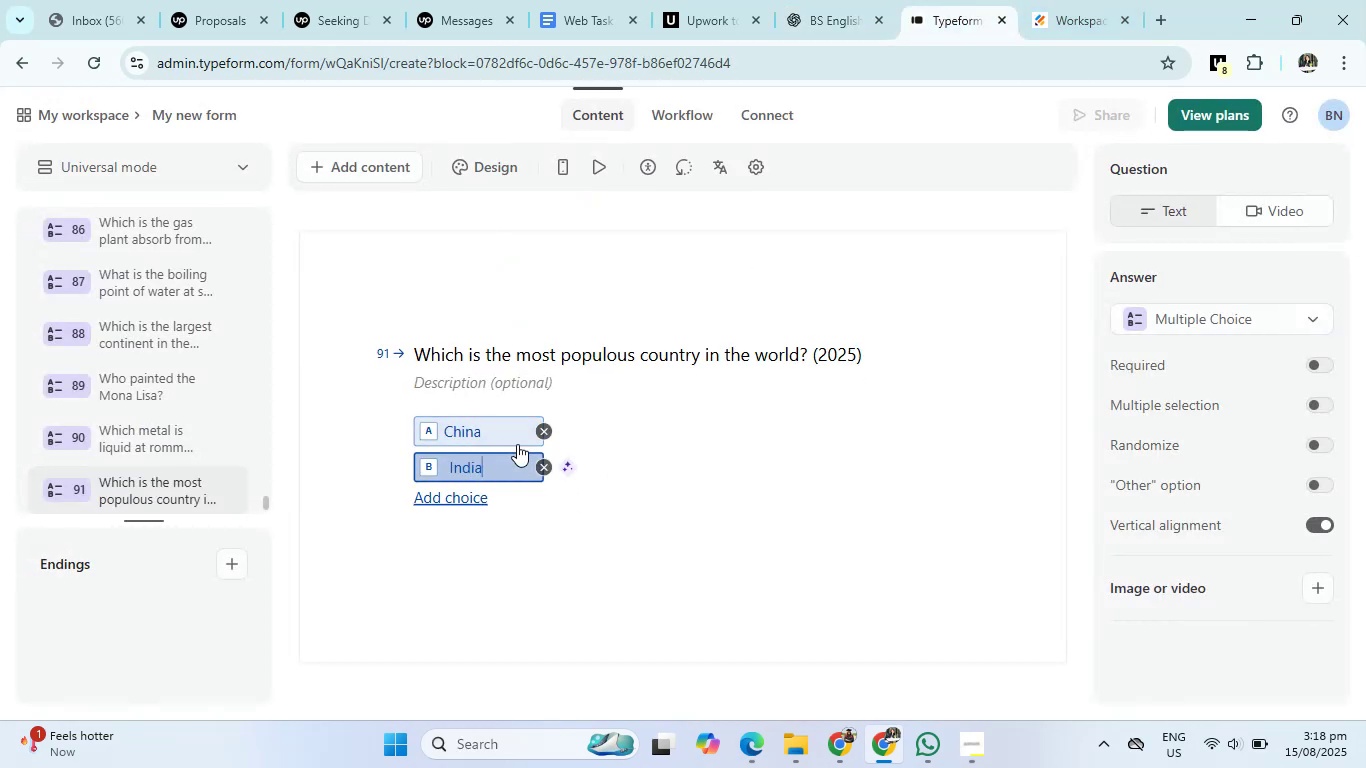 
key(Enter)
 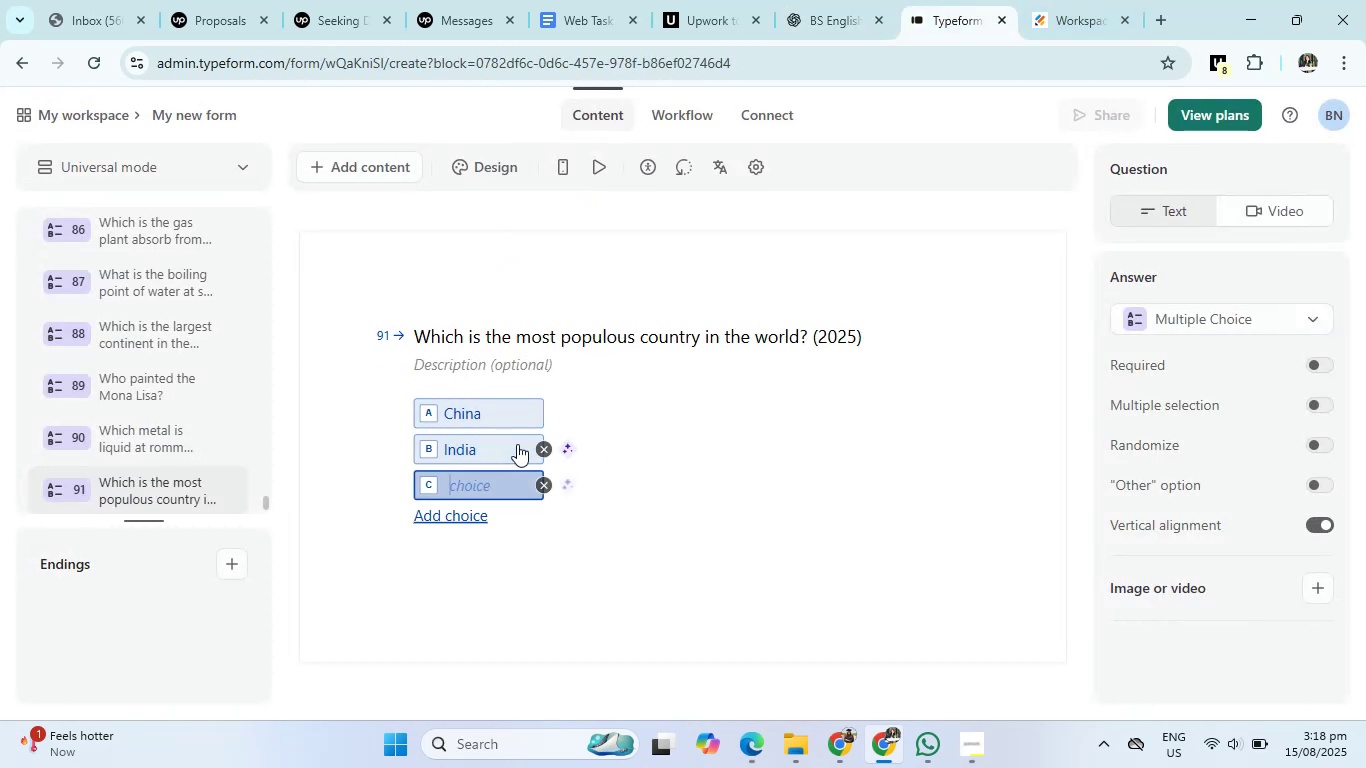 
type(USA)
 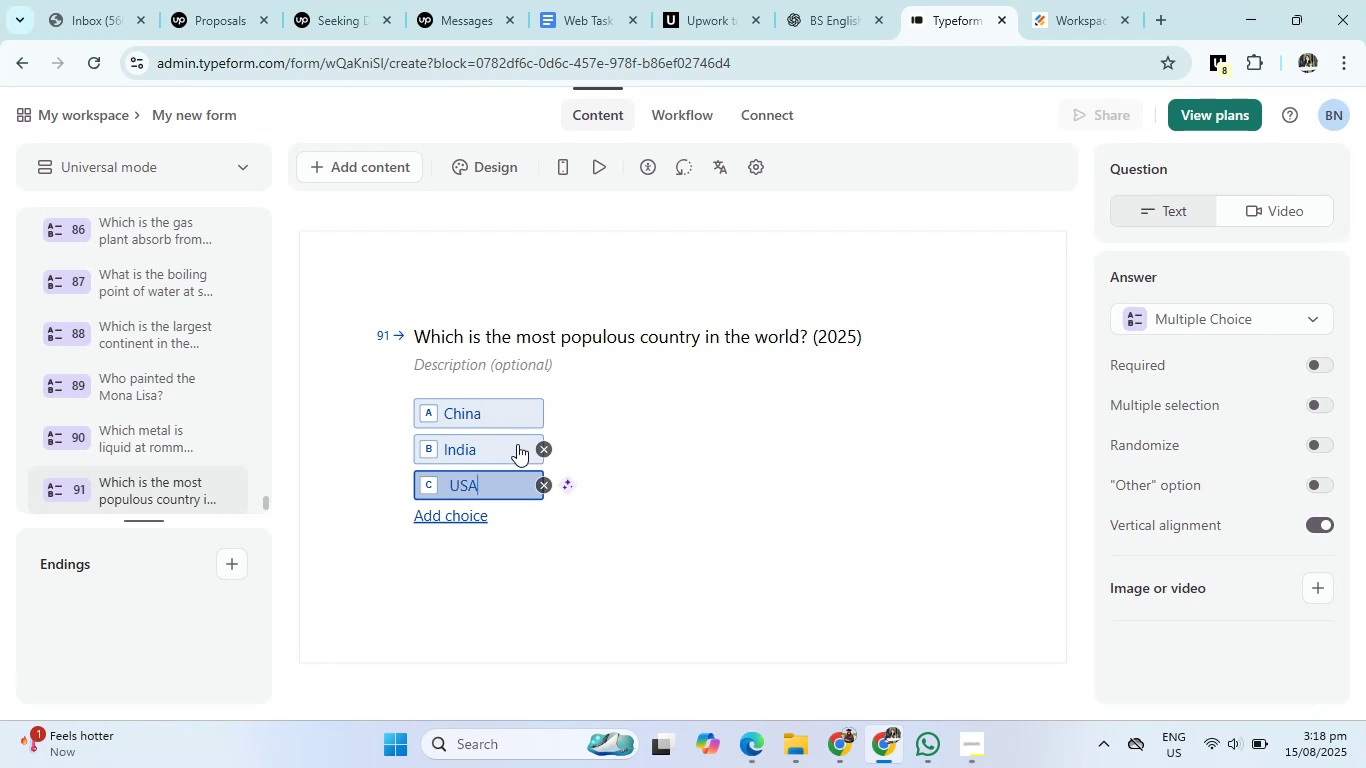 
key(Enter)
 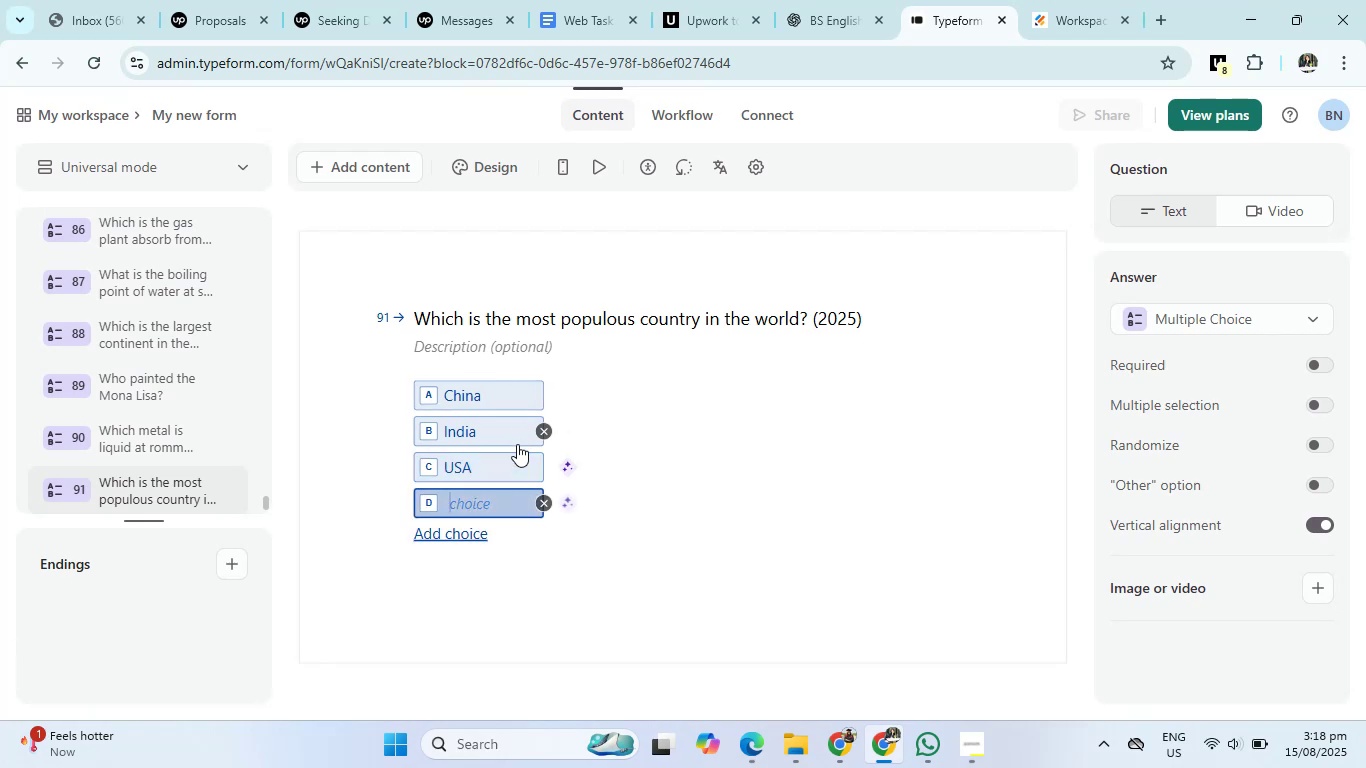 
type(Russia)
 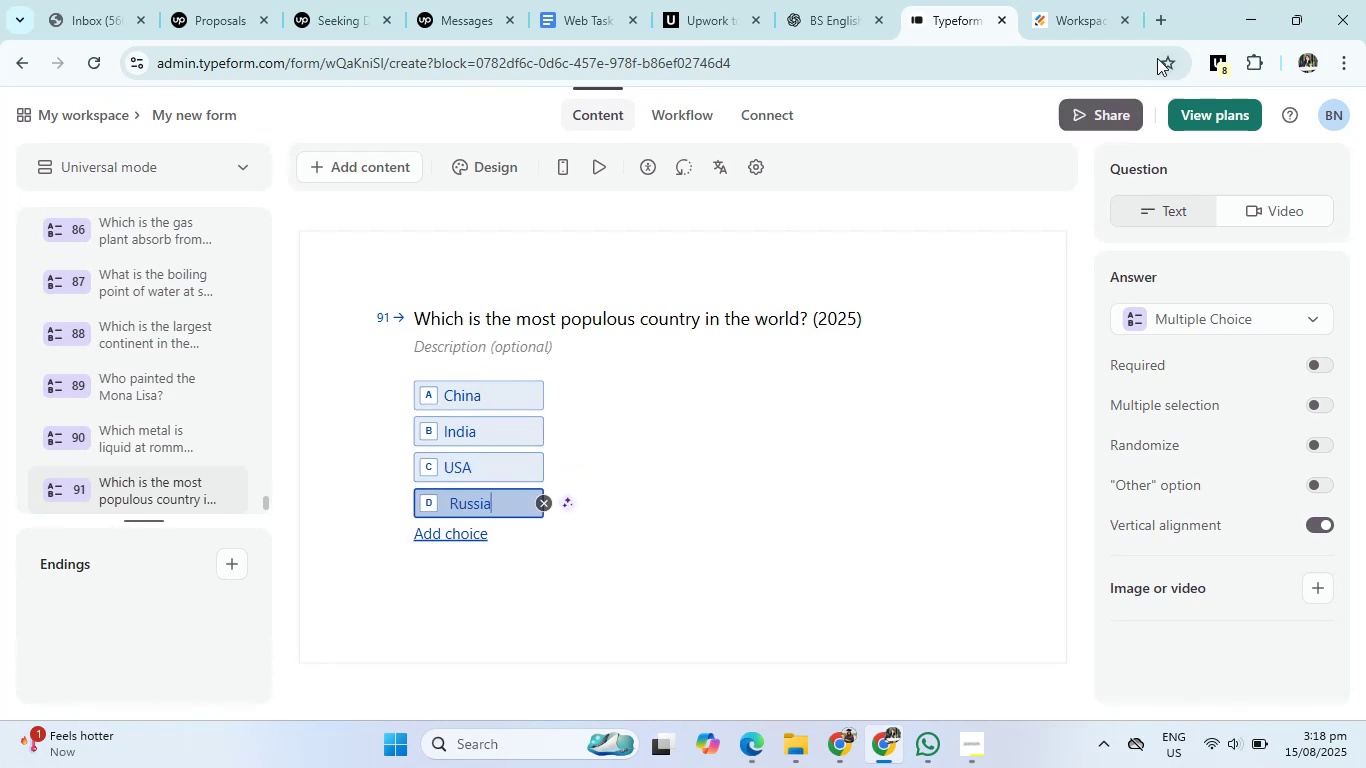 
left_click([1158, 11])
 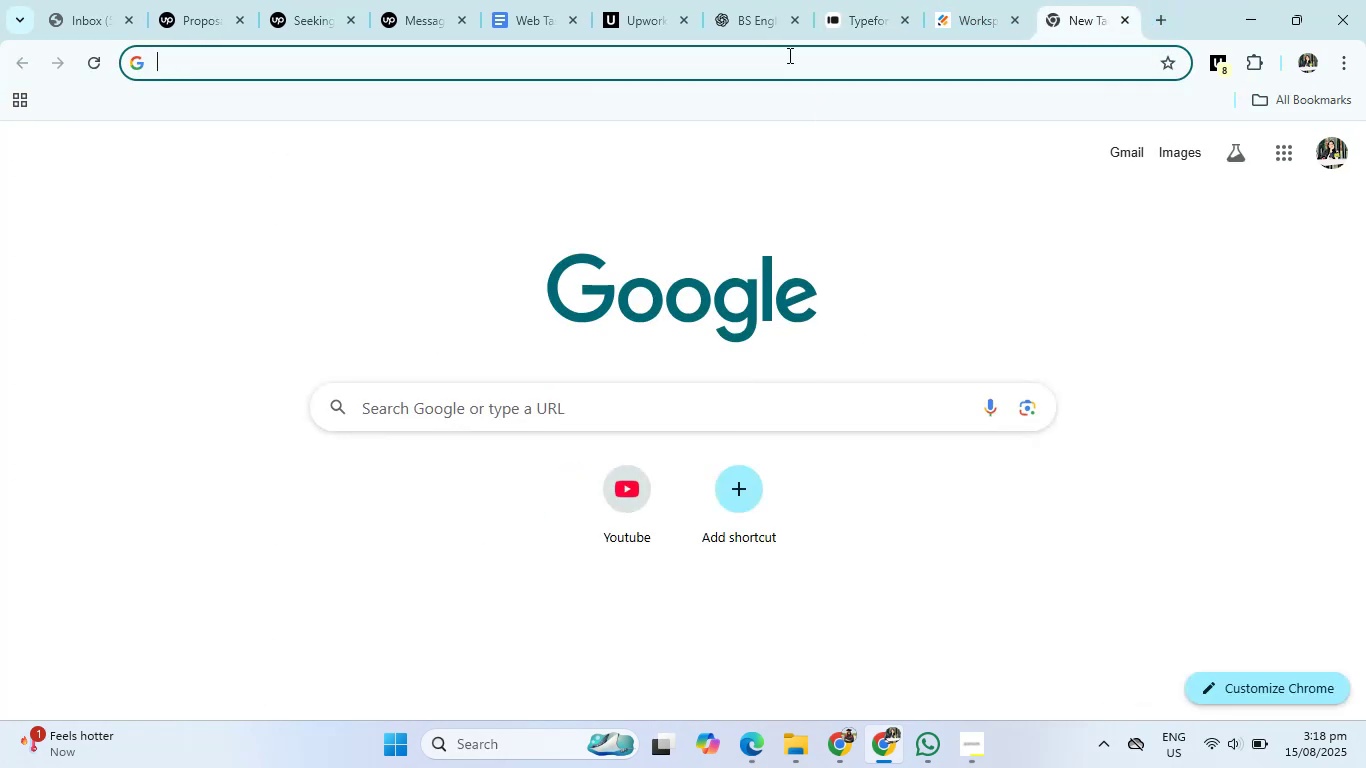 
left_click([738, 8])
 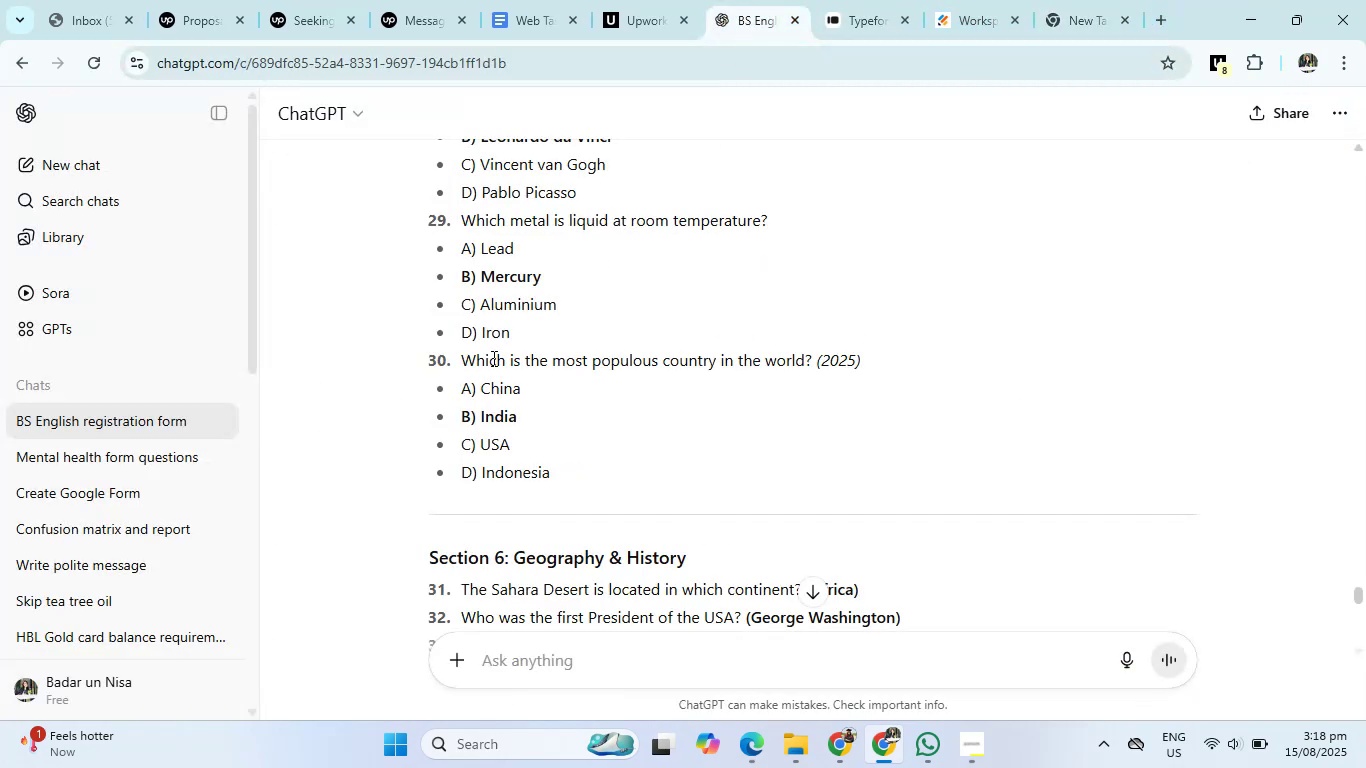 
left_click_drag(start_coordinate=[459, 358], to_coordinate=[904, 364])
 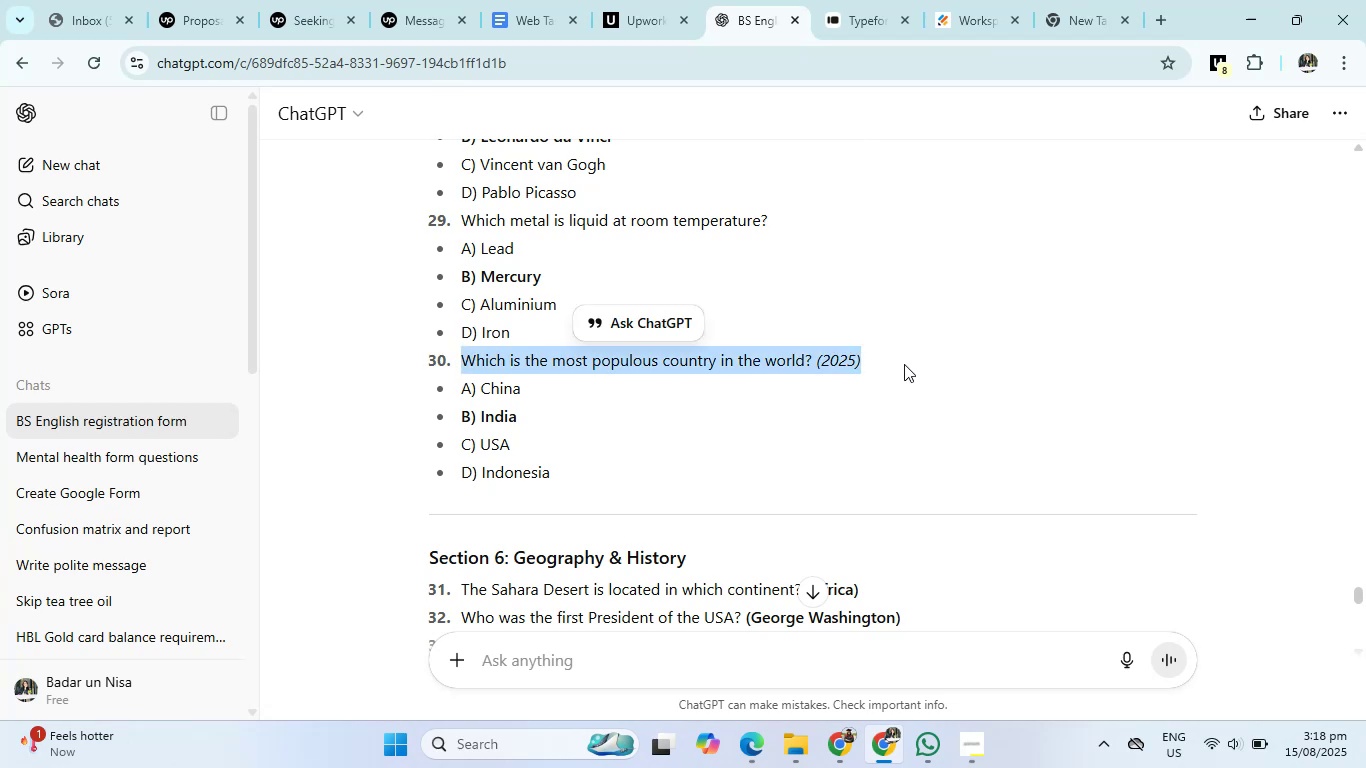 
key(Control+C)
 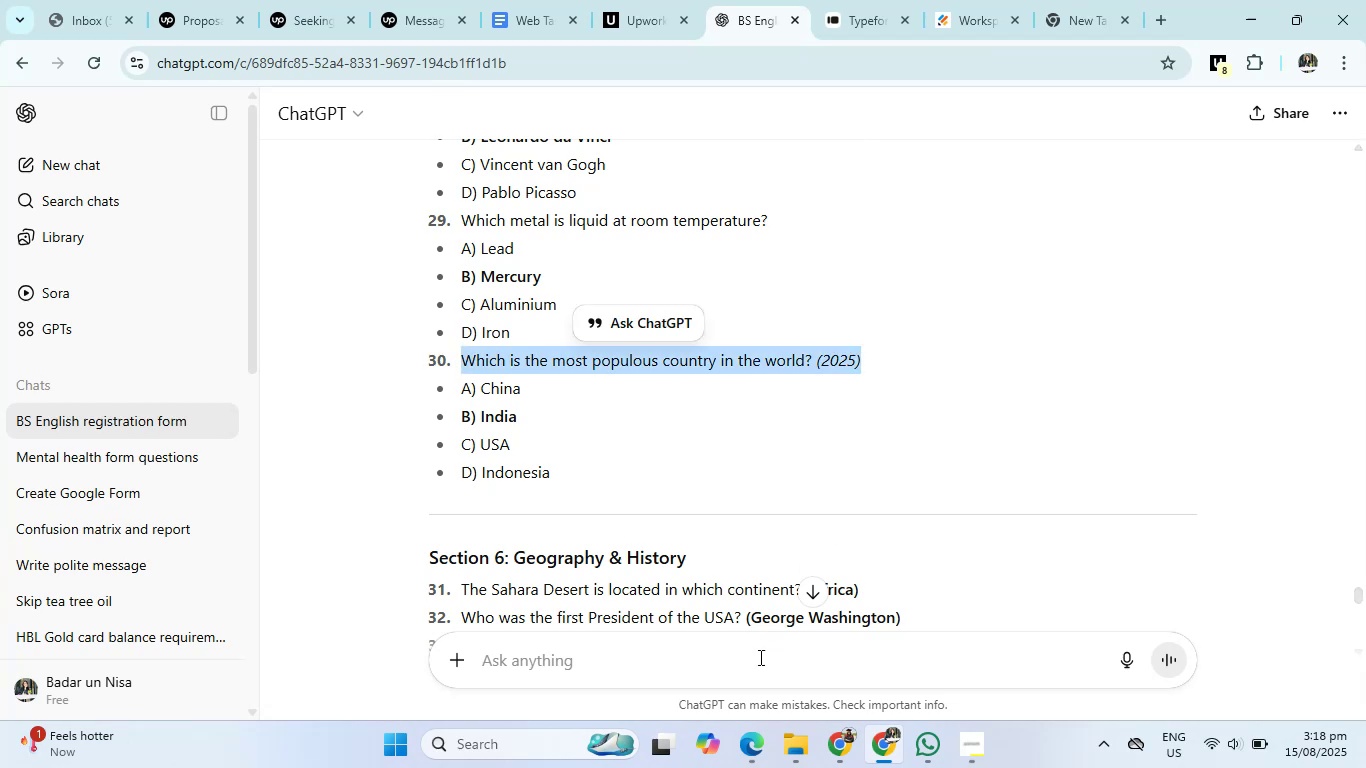 
left_click([750, 667])
 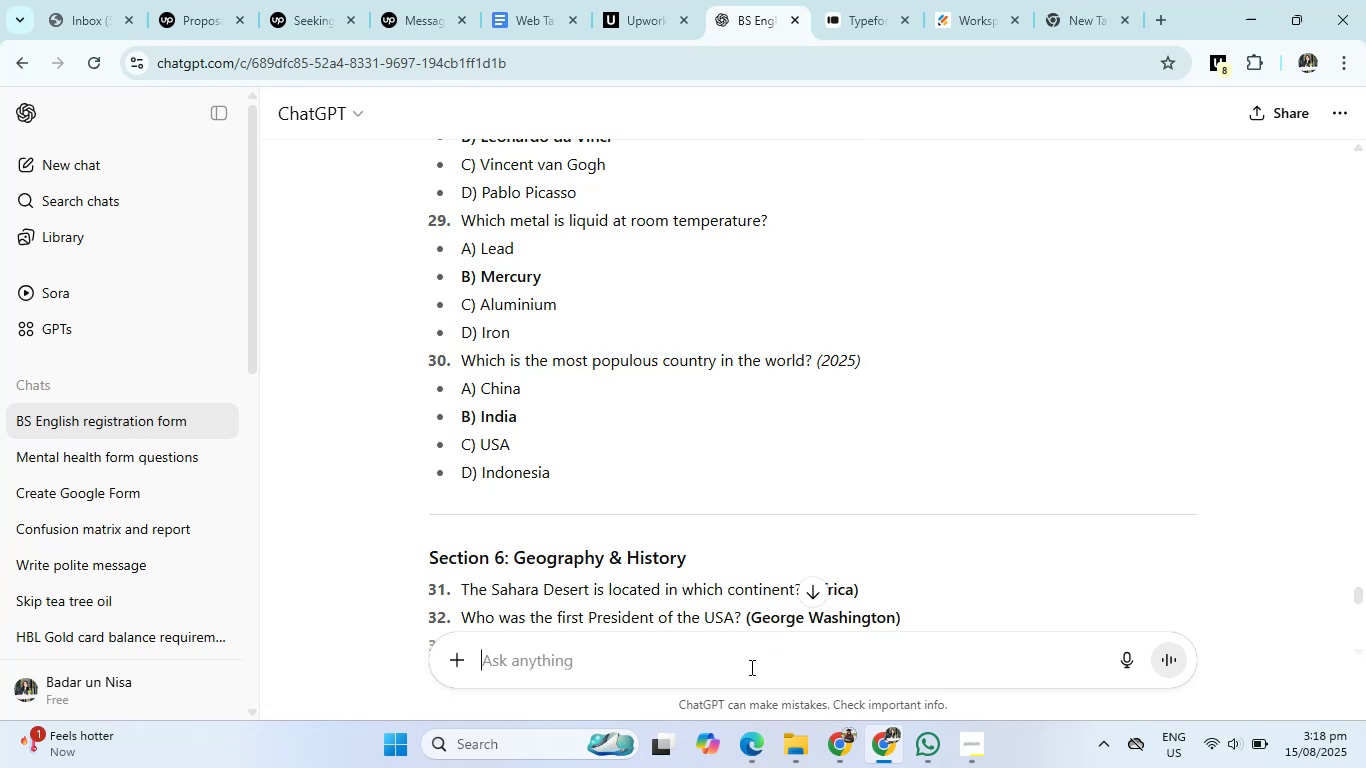 
key(Control+V)
 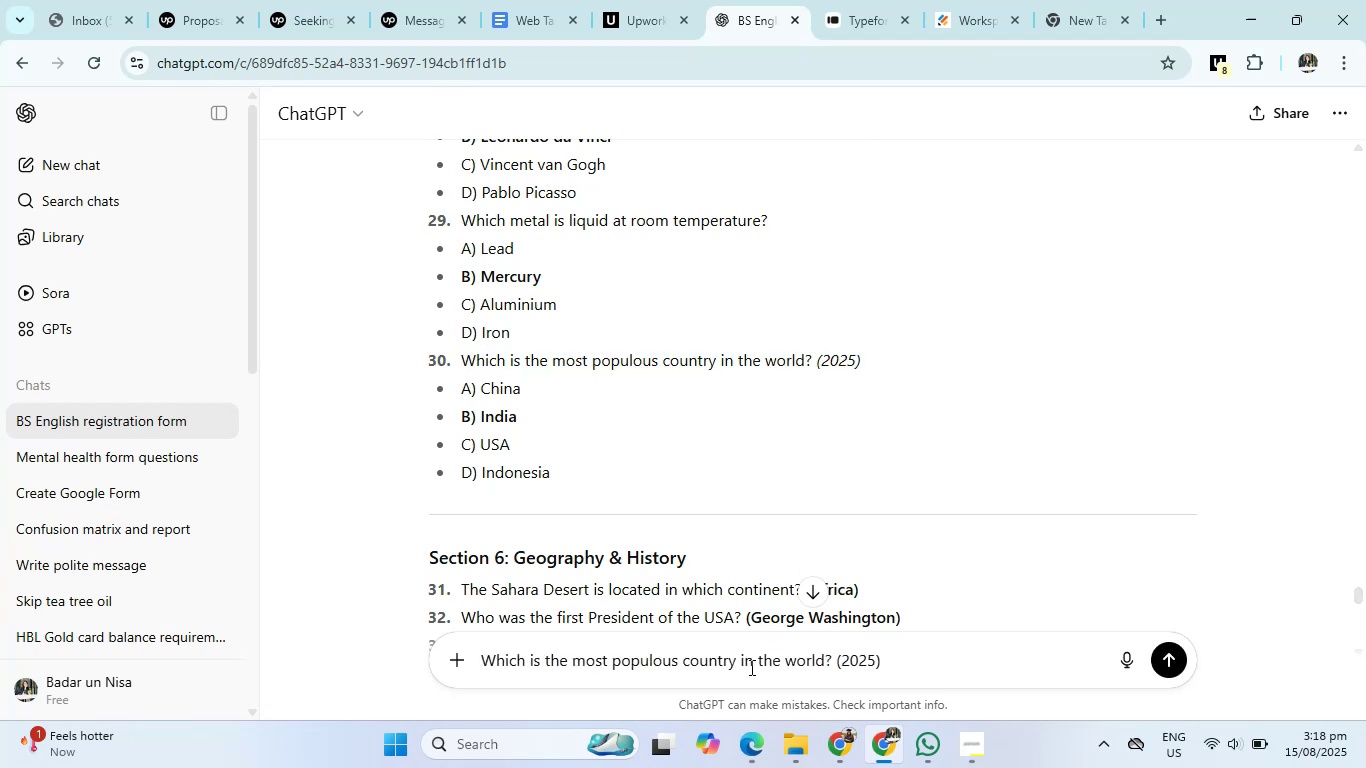 
type( and why)
 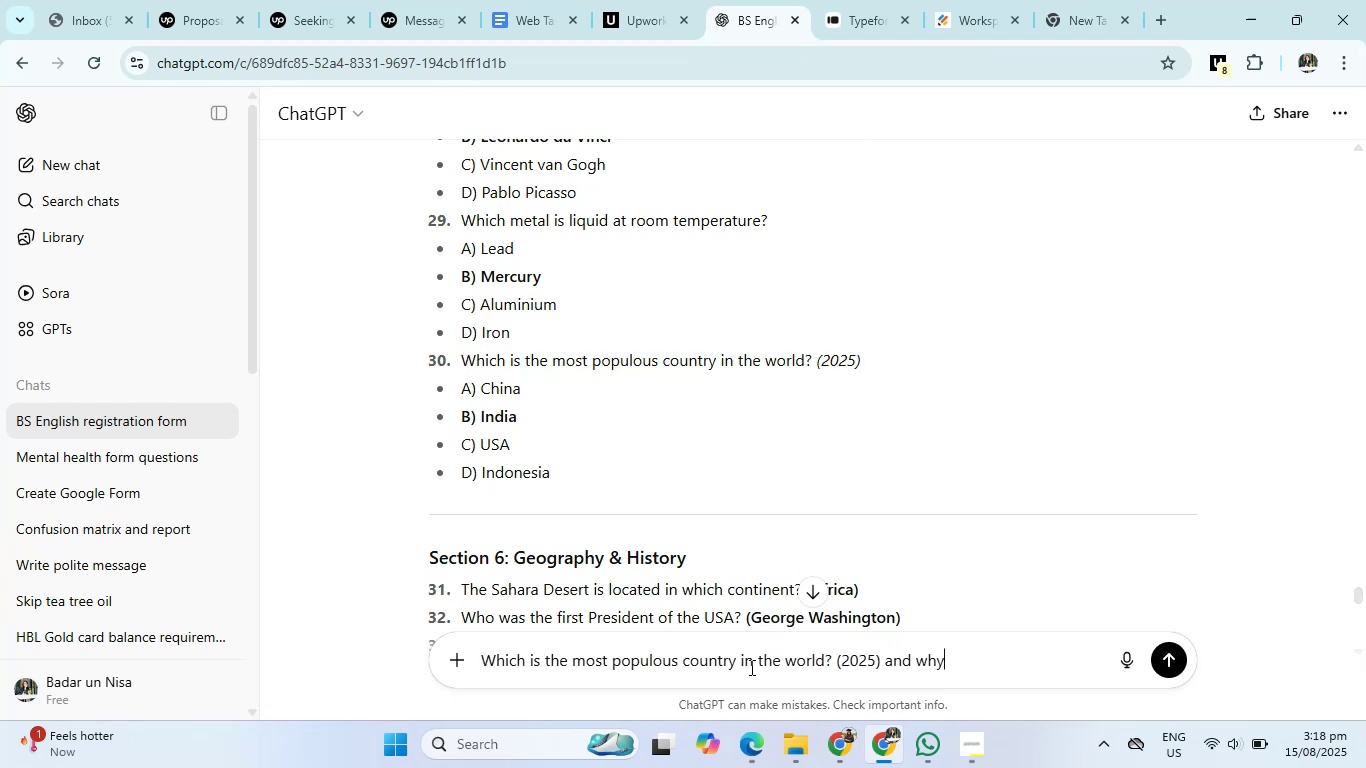 
key(Enter)
 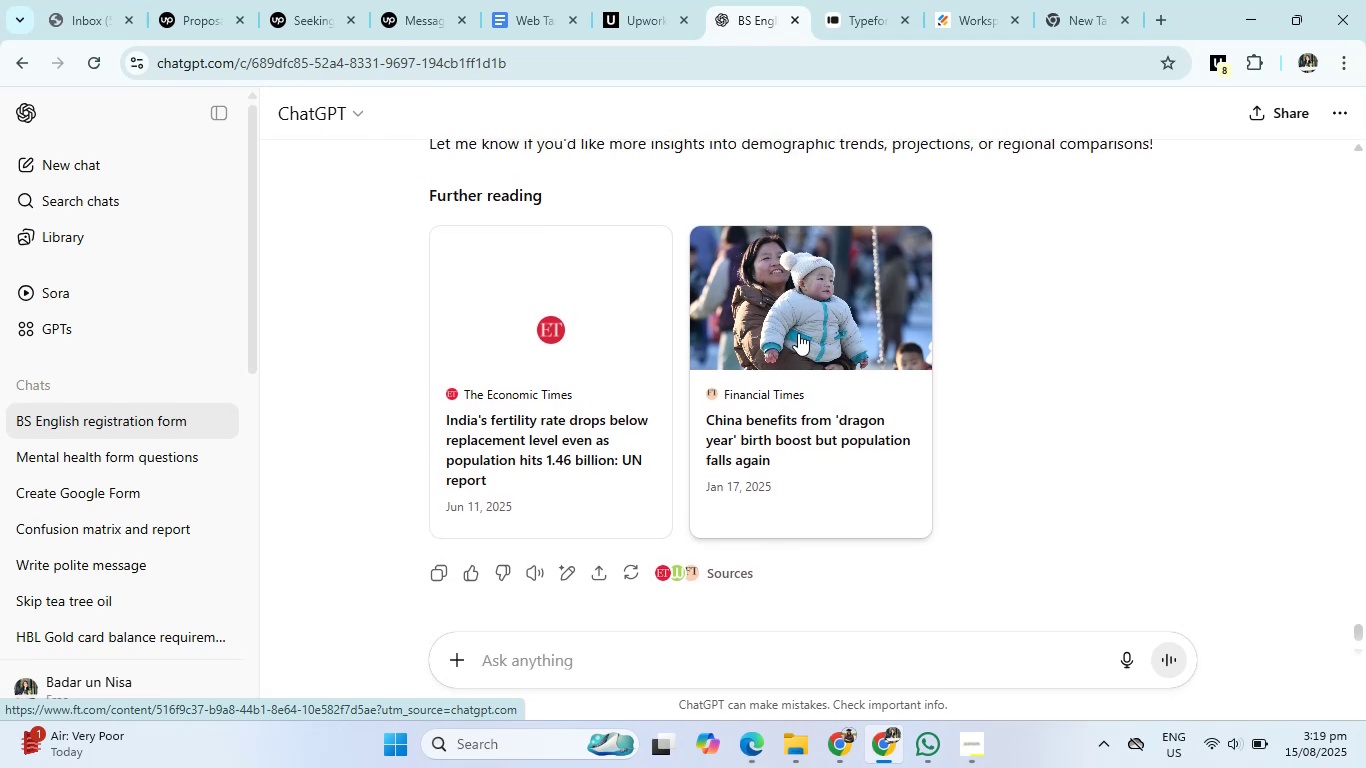 
wait(53.88)
 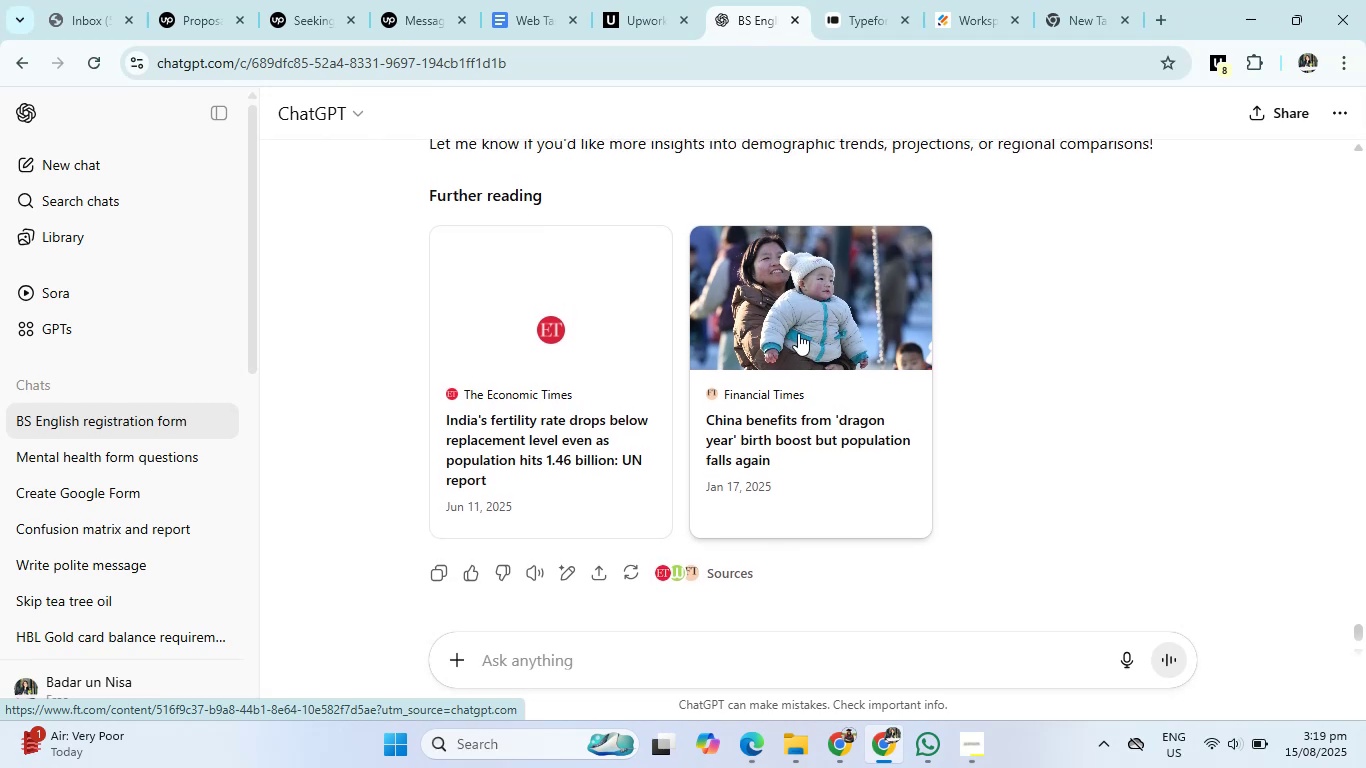 
scroll: coordinate [798, 333], scroll_direction: up, amount: 50.0
 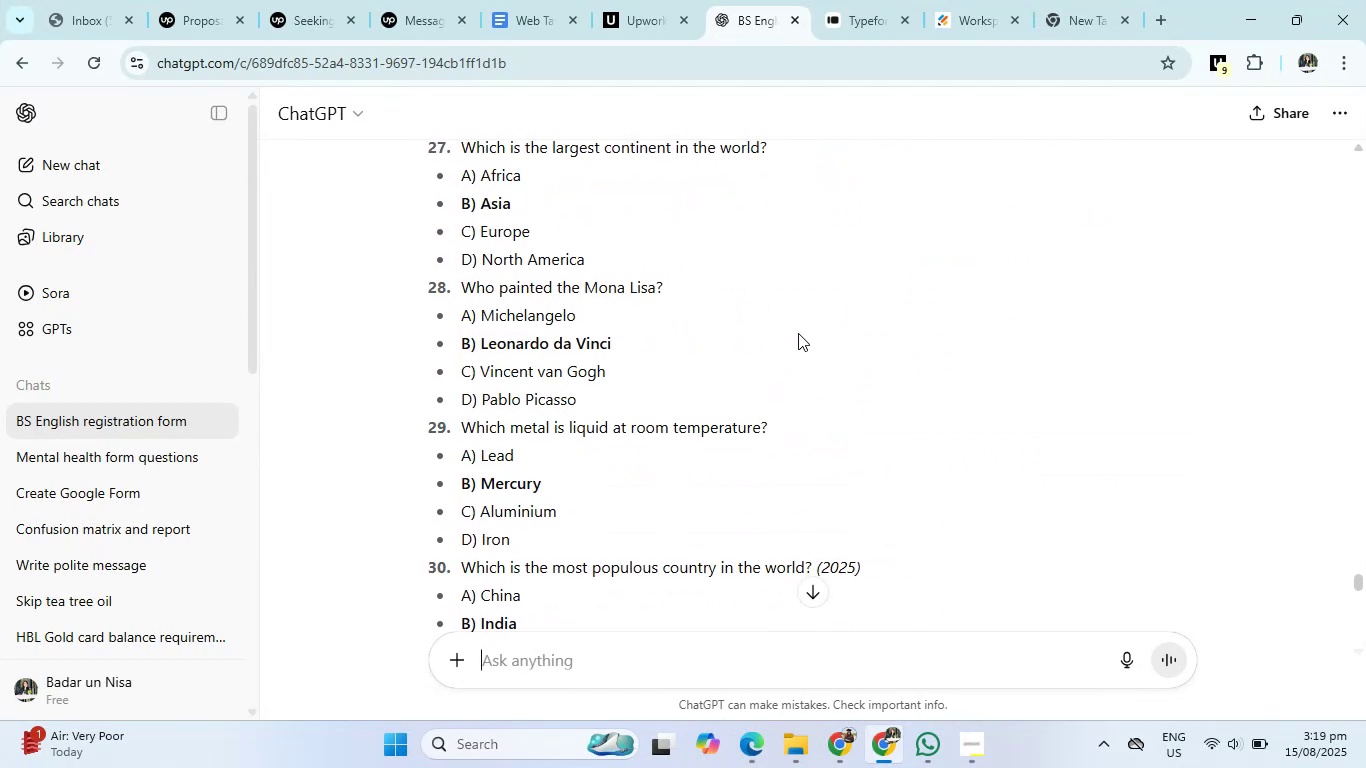 
scroll: coordinate [798, 333], scroll_direction: down, amount: 5.0
 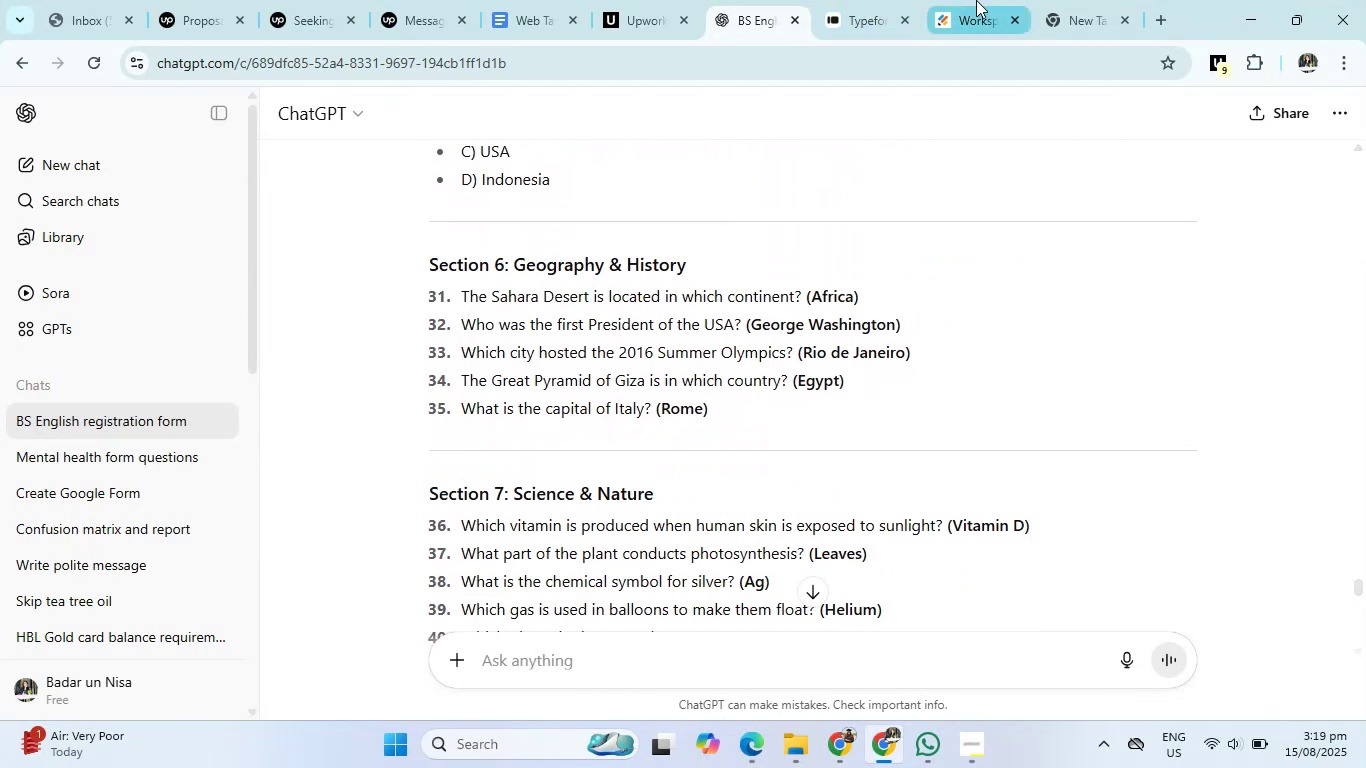 
left_click([890, 1])
 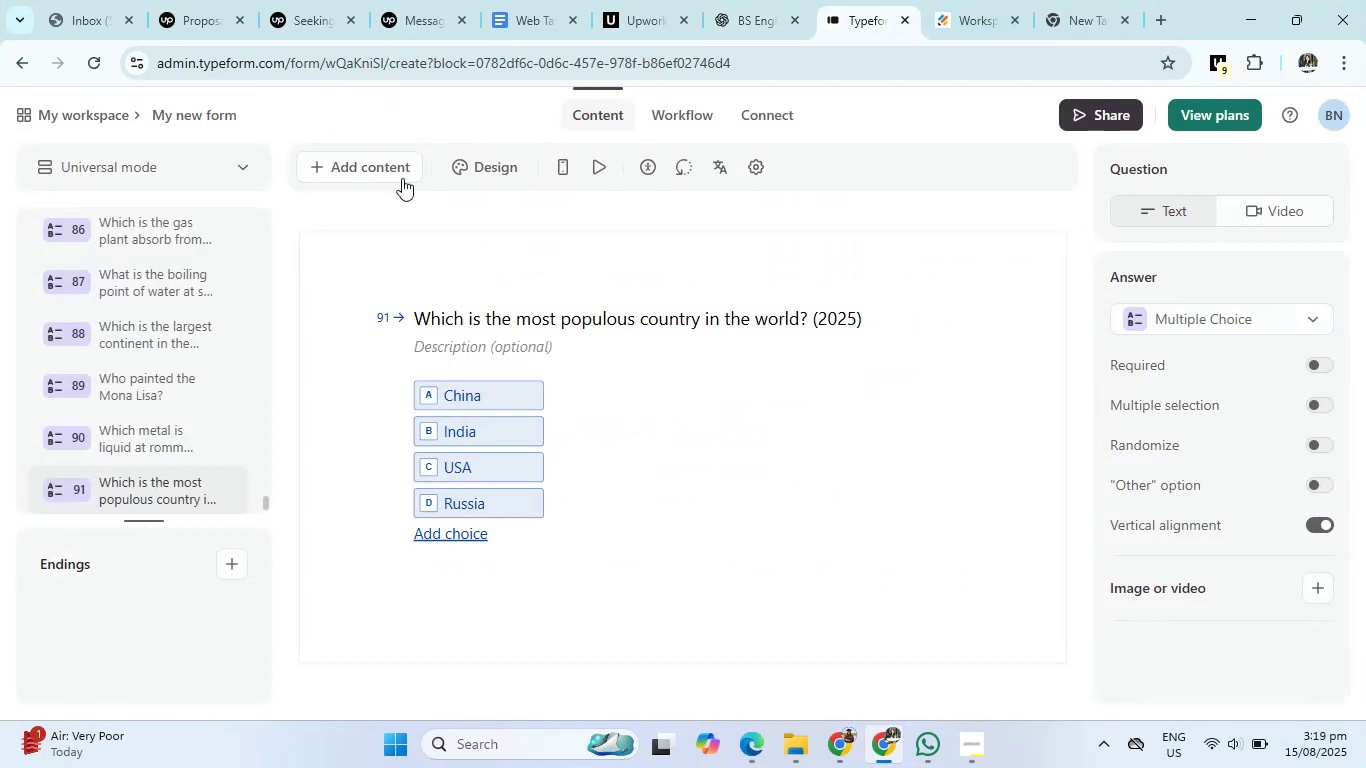 
left_click([375, 157])
 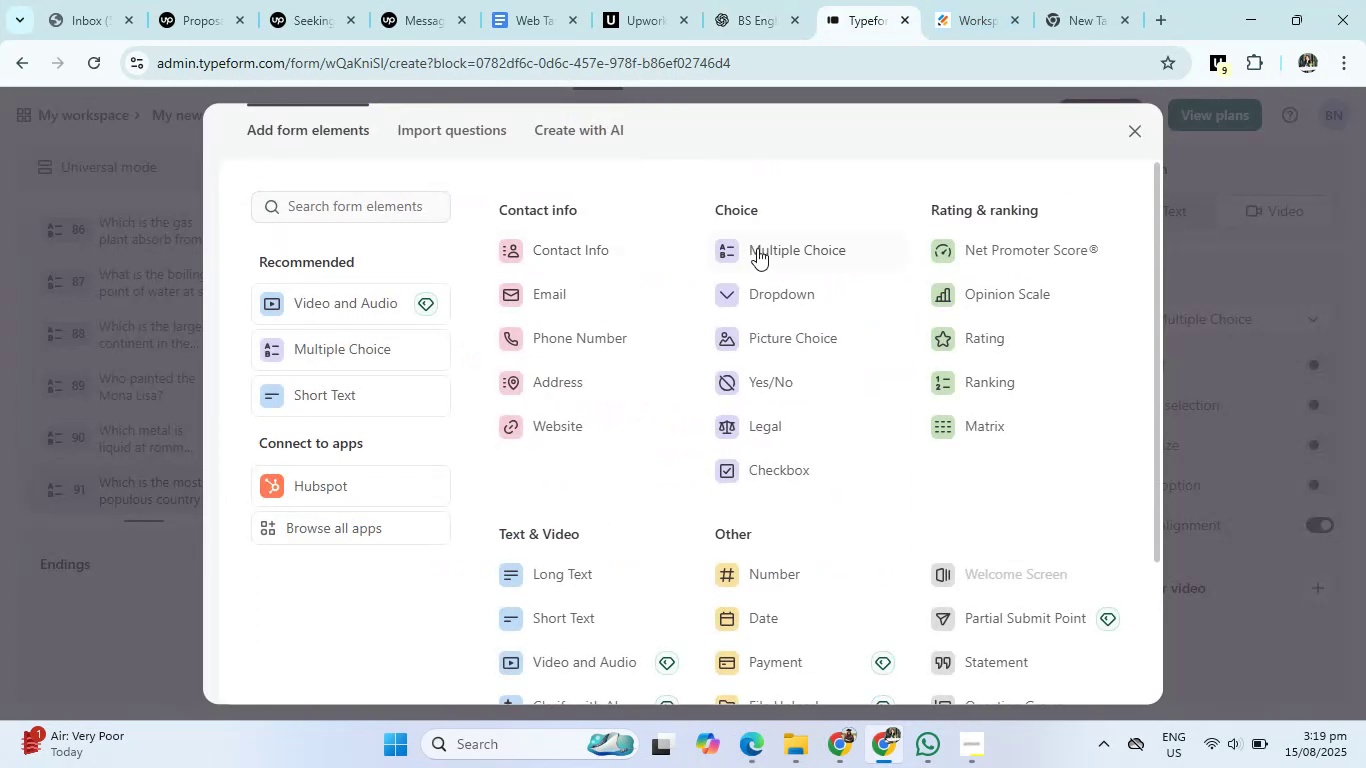 
left_click([764, 249])
 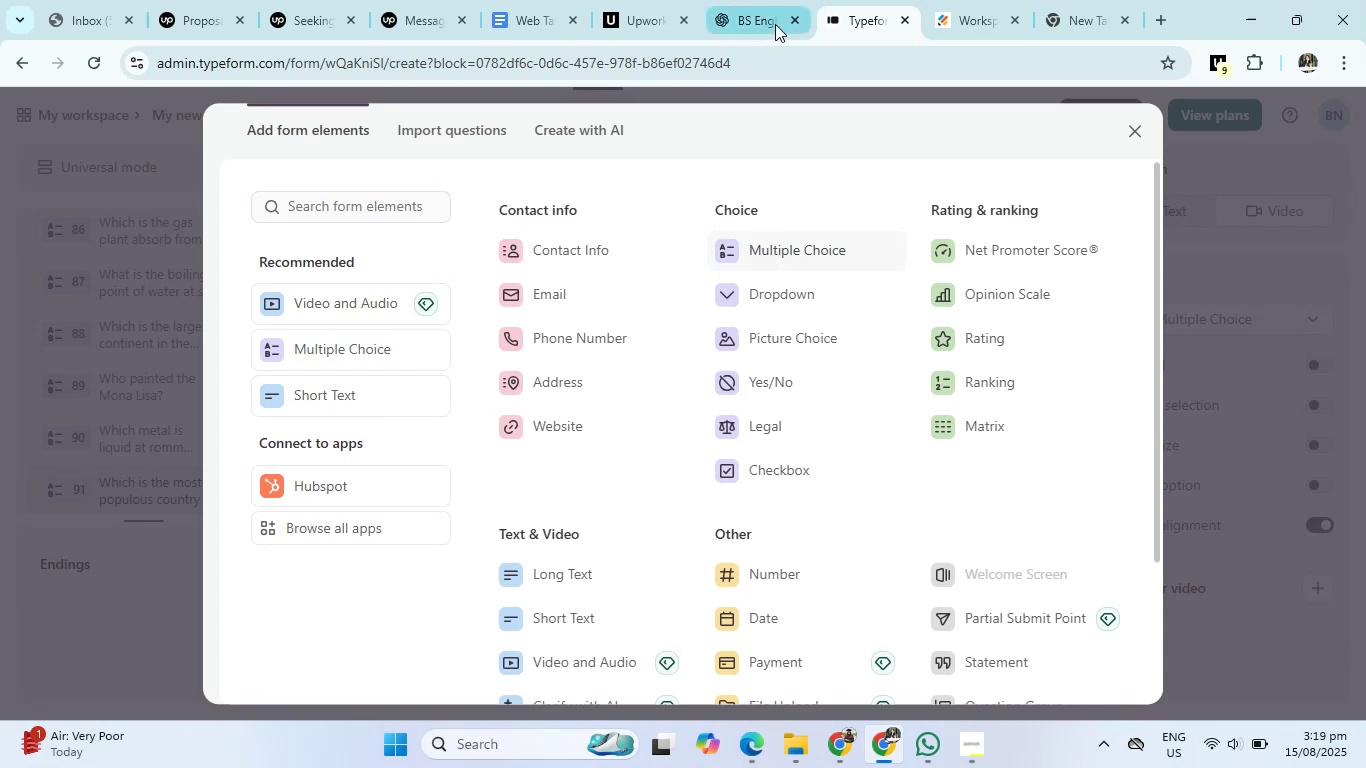 
left_click([775, 24])
 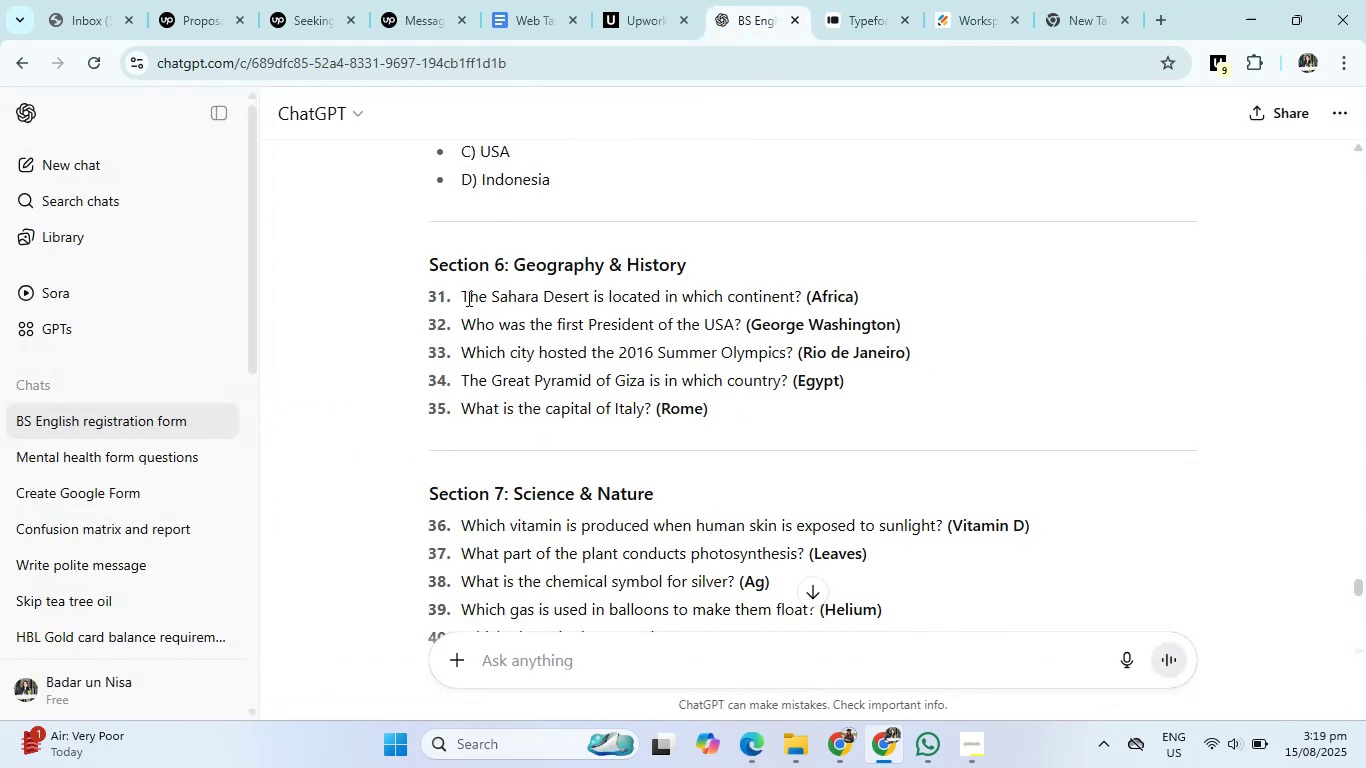 
left_click_drag(start_coordinate=[467, 298], to_coordinate=[801, 298])
 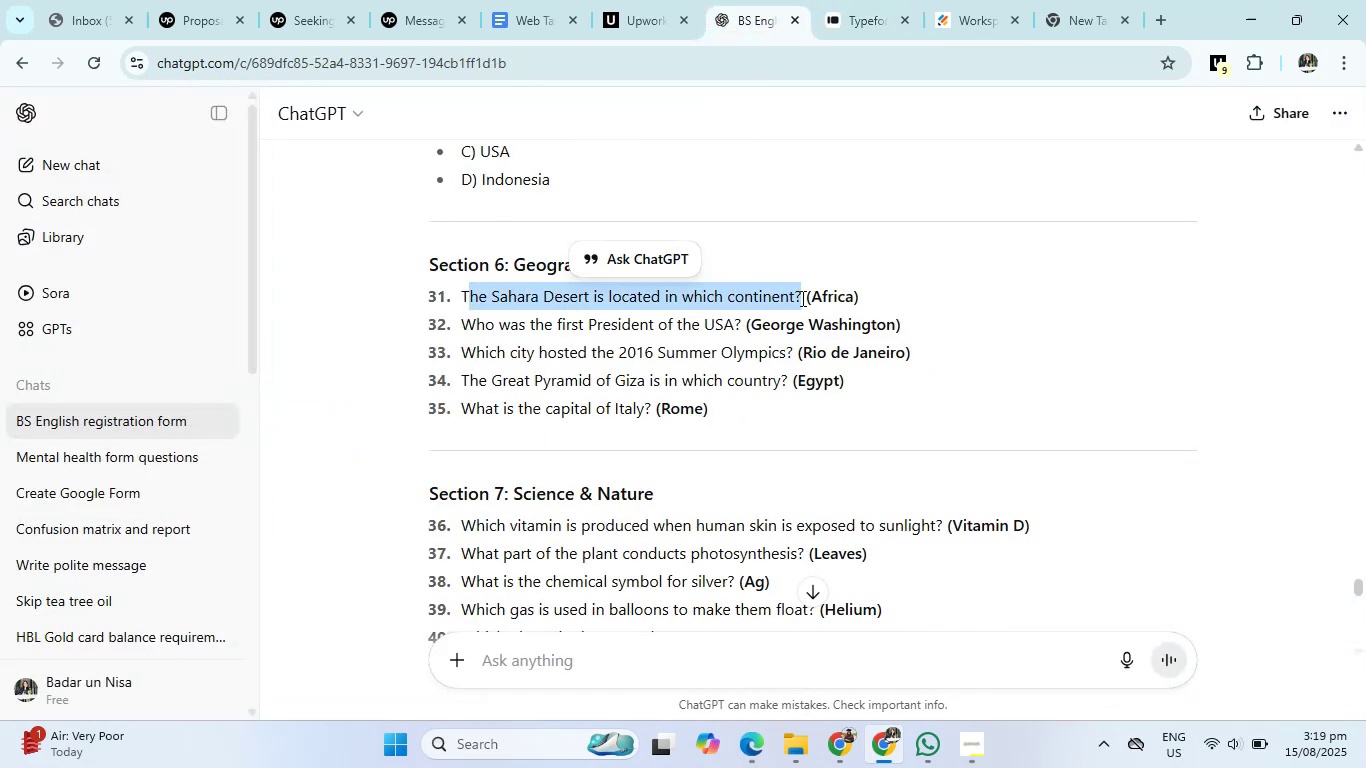 
key(Control+C)
 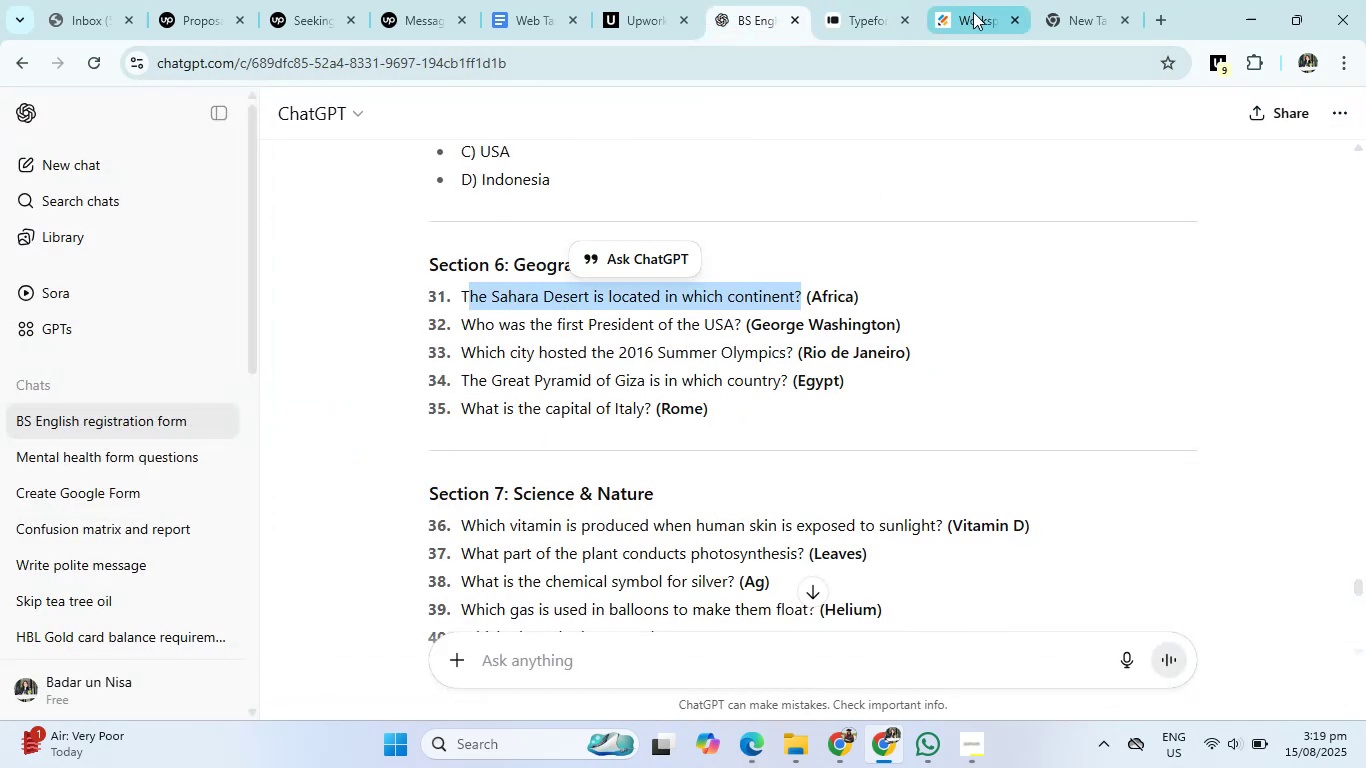 
left_click([861, 13])
 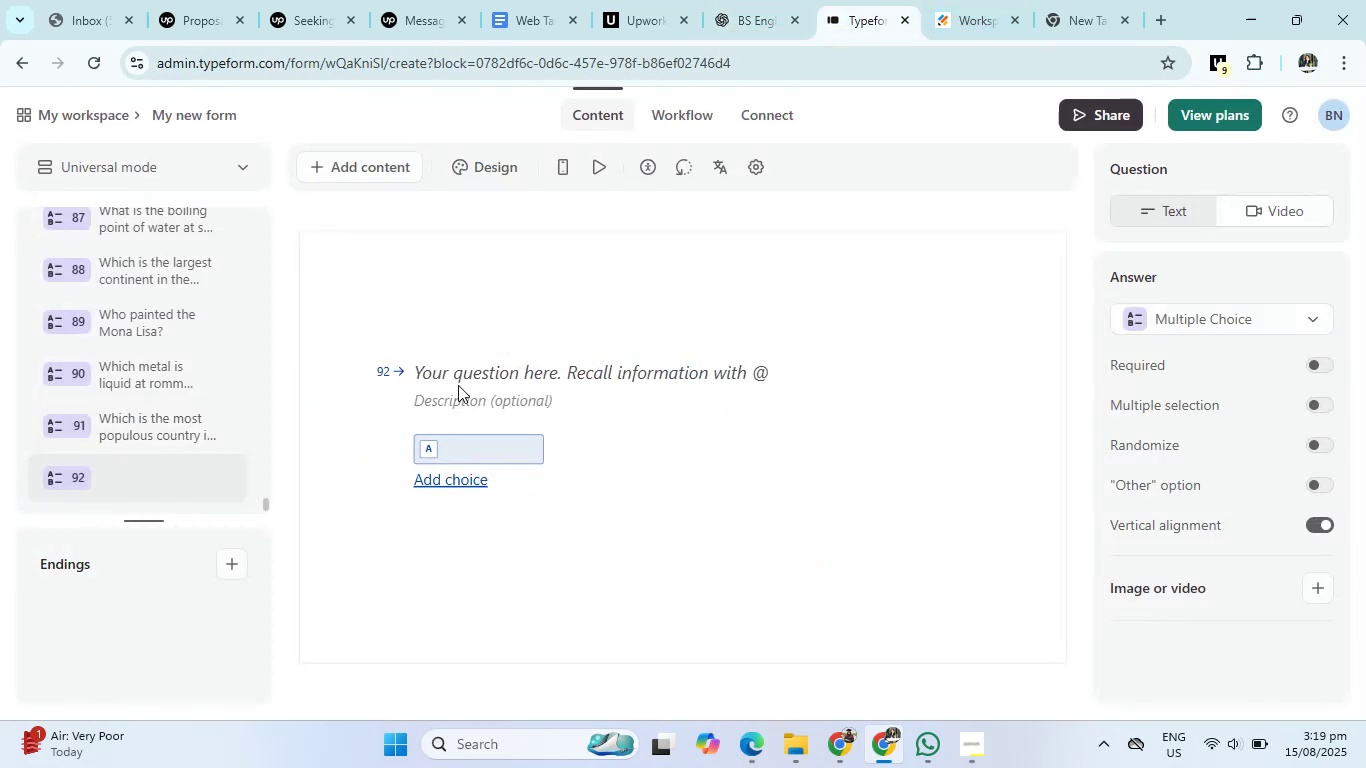 
left_click([462, 376])
 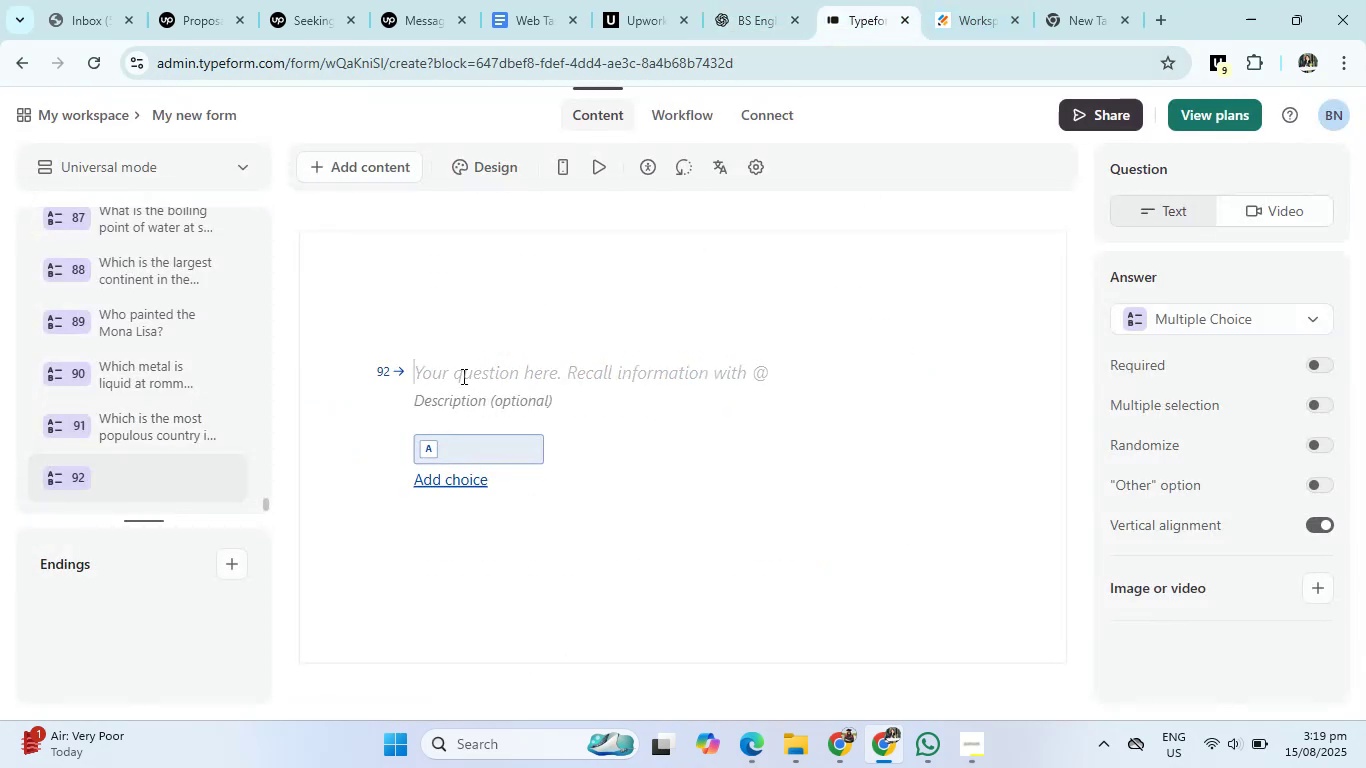 
key(Control+V)
 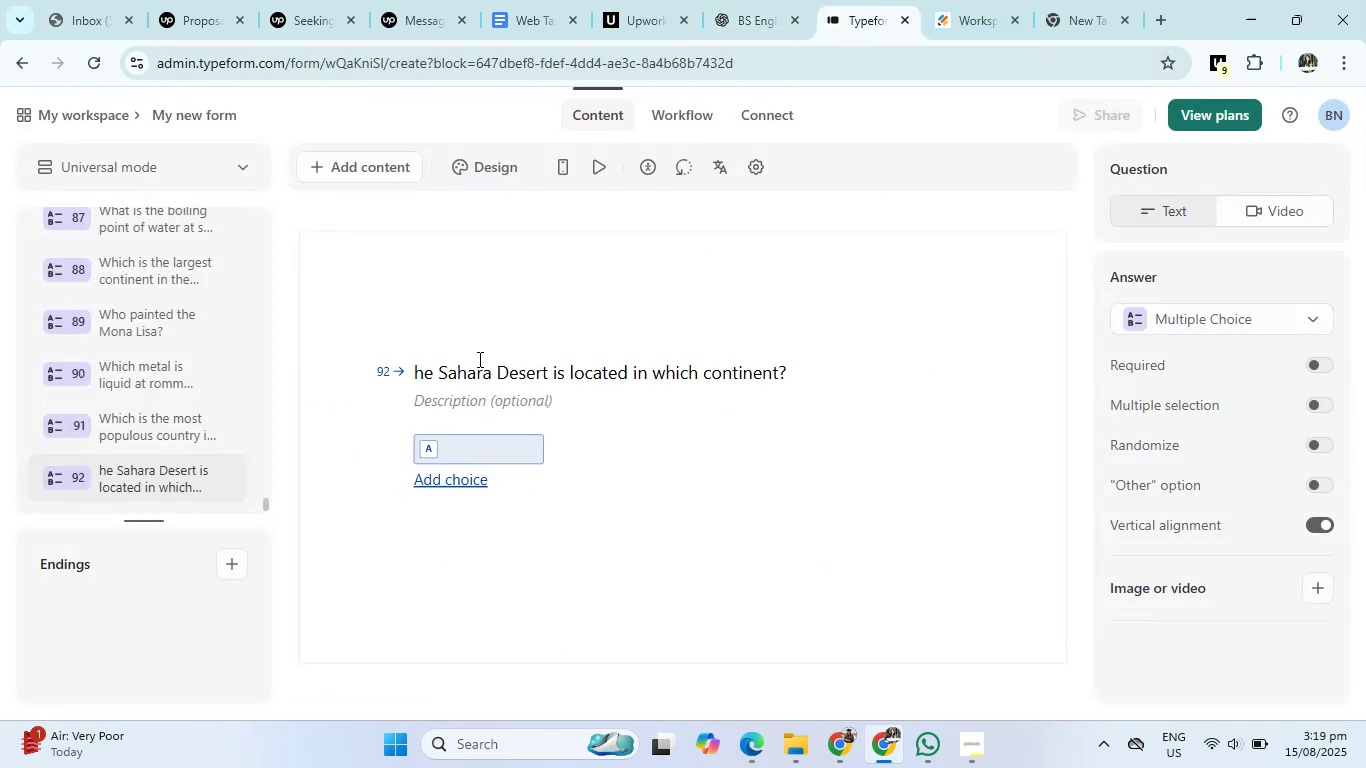 
key(Shift+ShiftRight)
 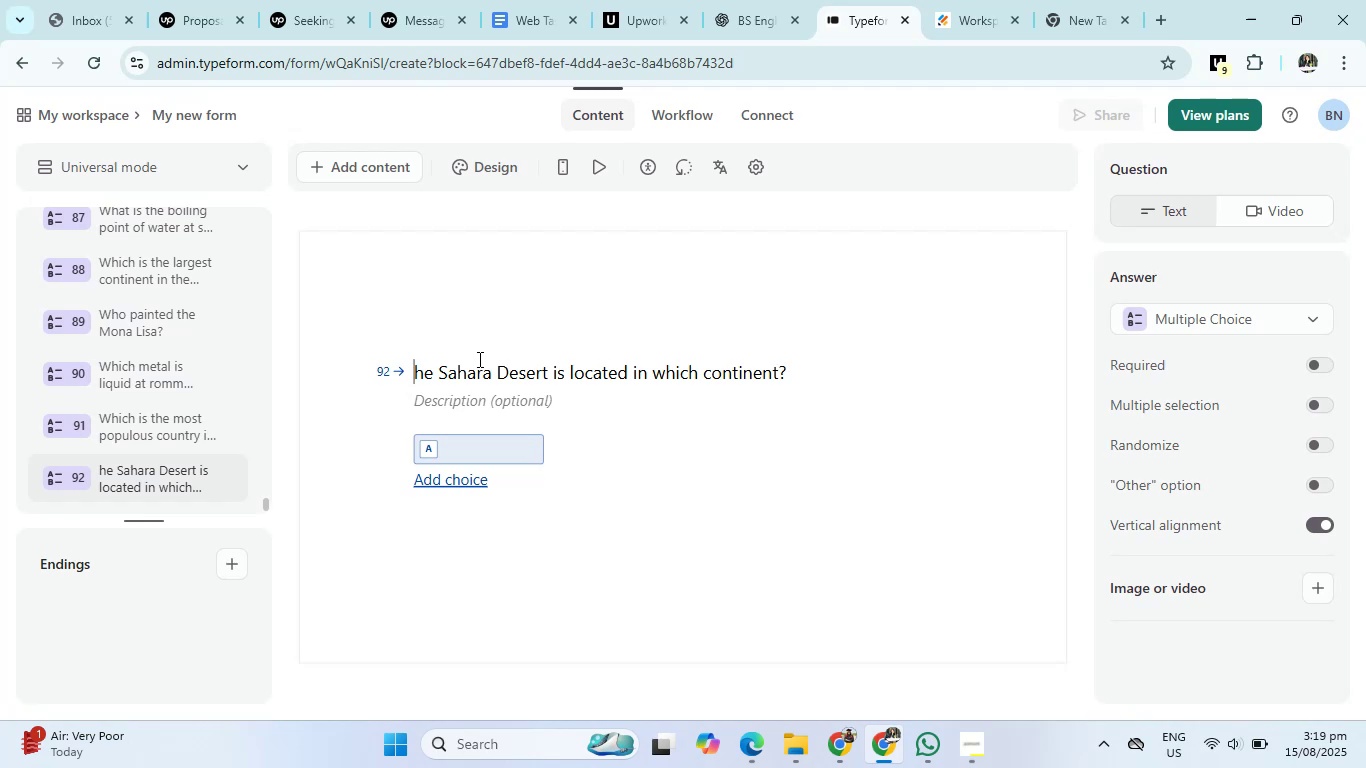 
key(Shift+T)
 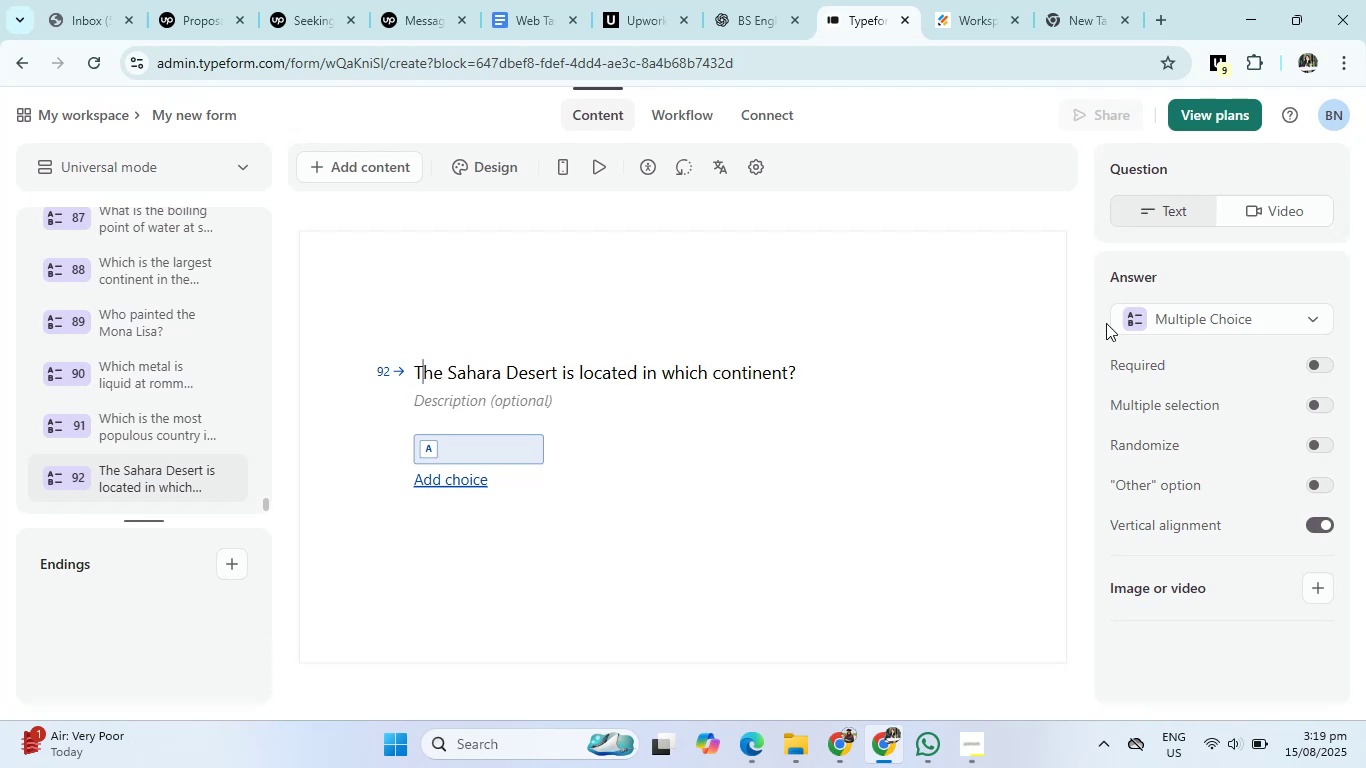 
left_click([1171, 305])
 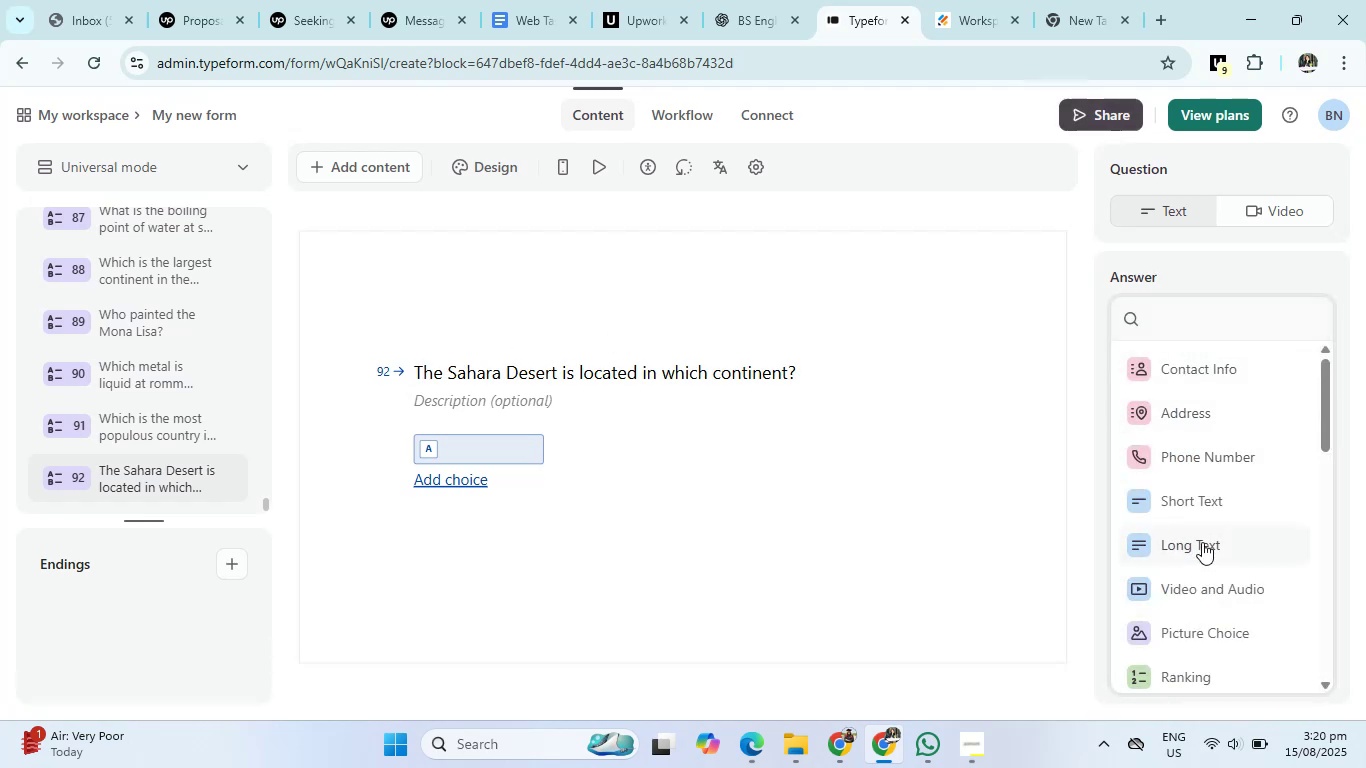 
left_click([1202, 507])
 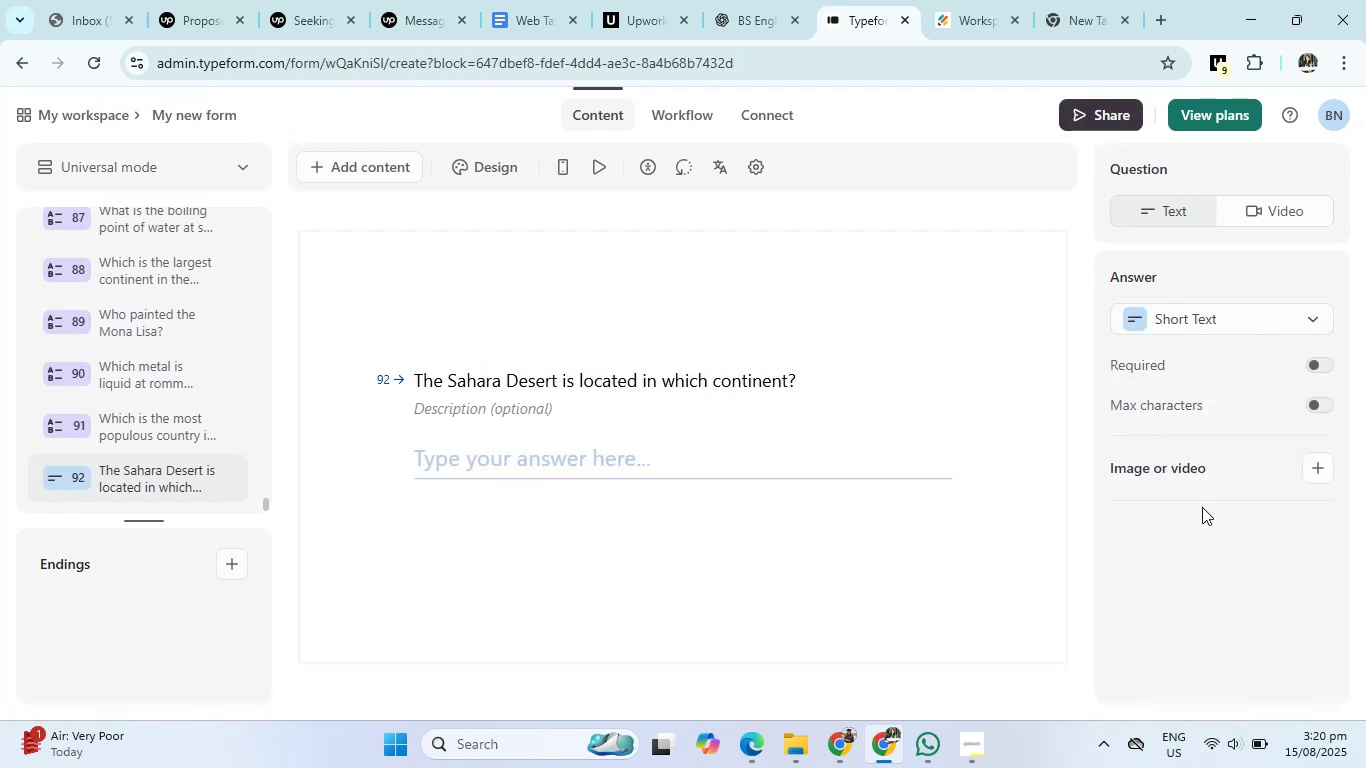 
wait(8.87)
 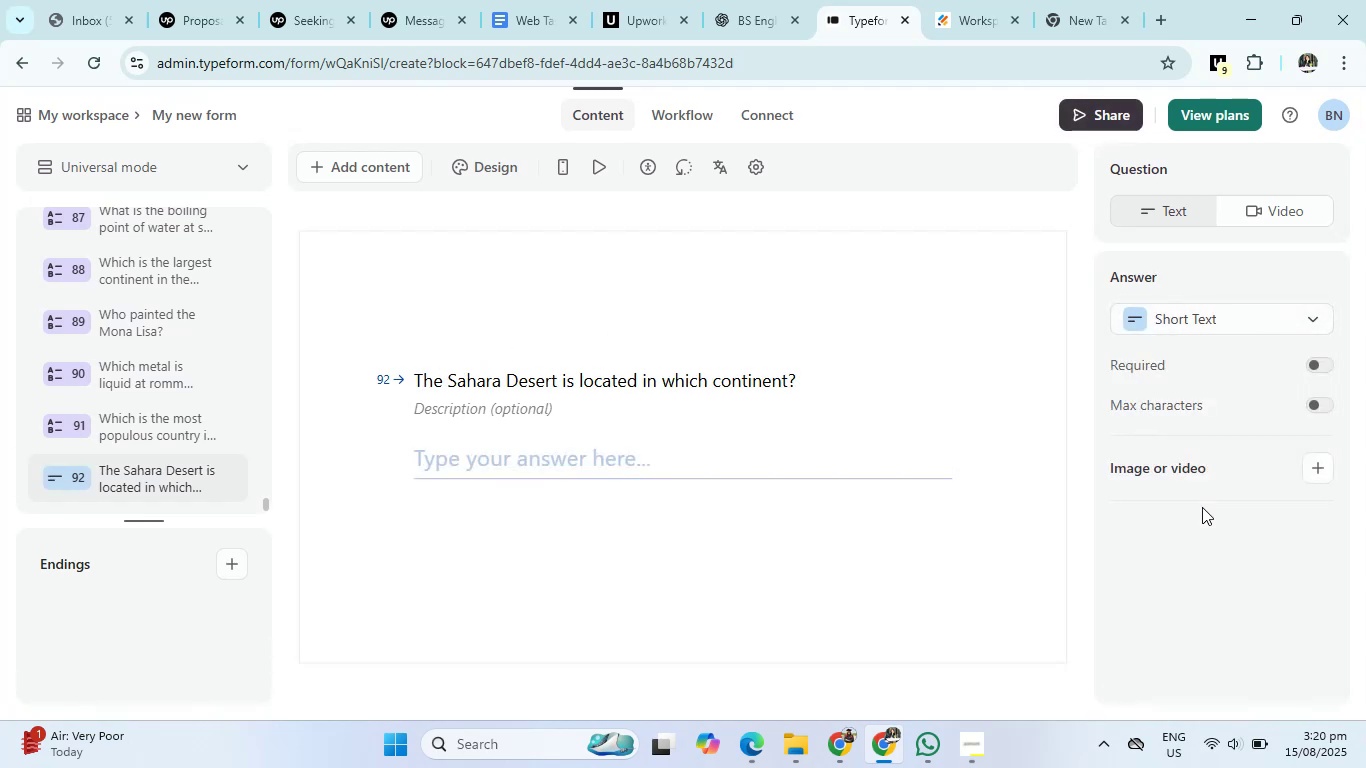 
left_click([777, 0])
 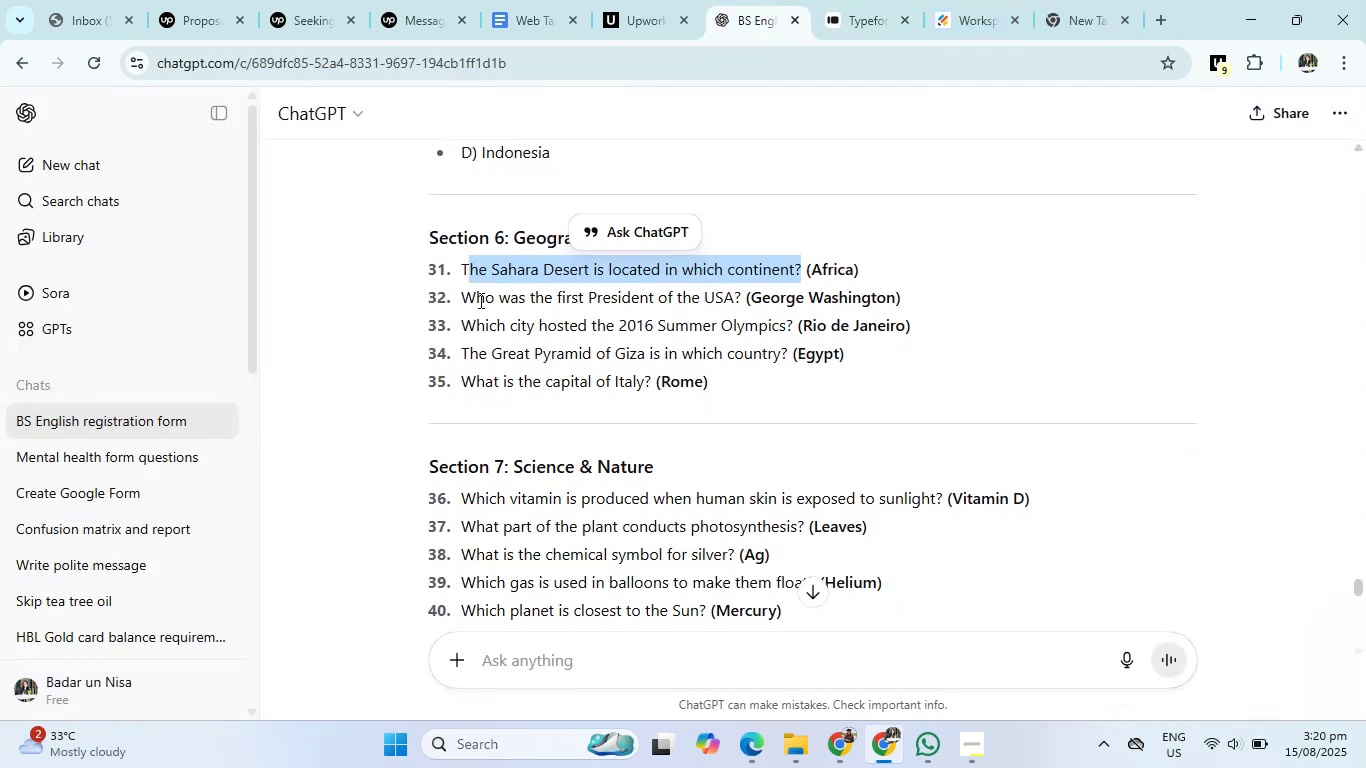 
left_click_drag(start_coordinate=[465, 296], to_coordinate=[741, 289])
 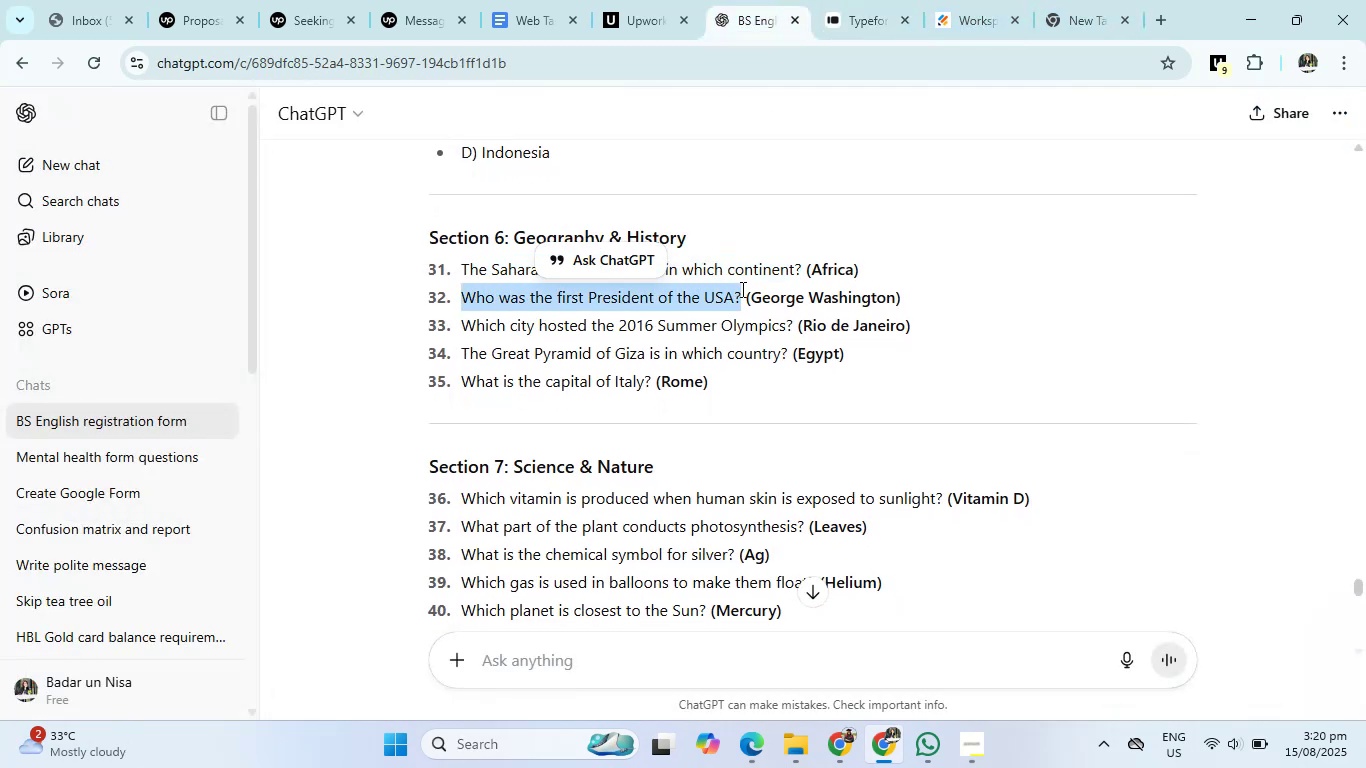 
key(Control+C)
 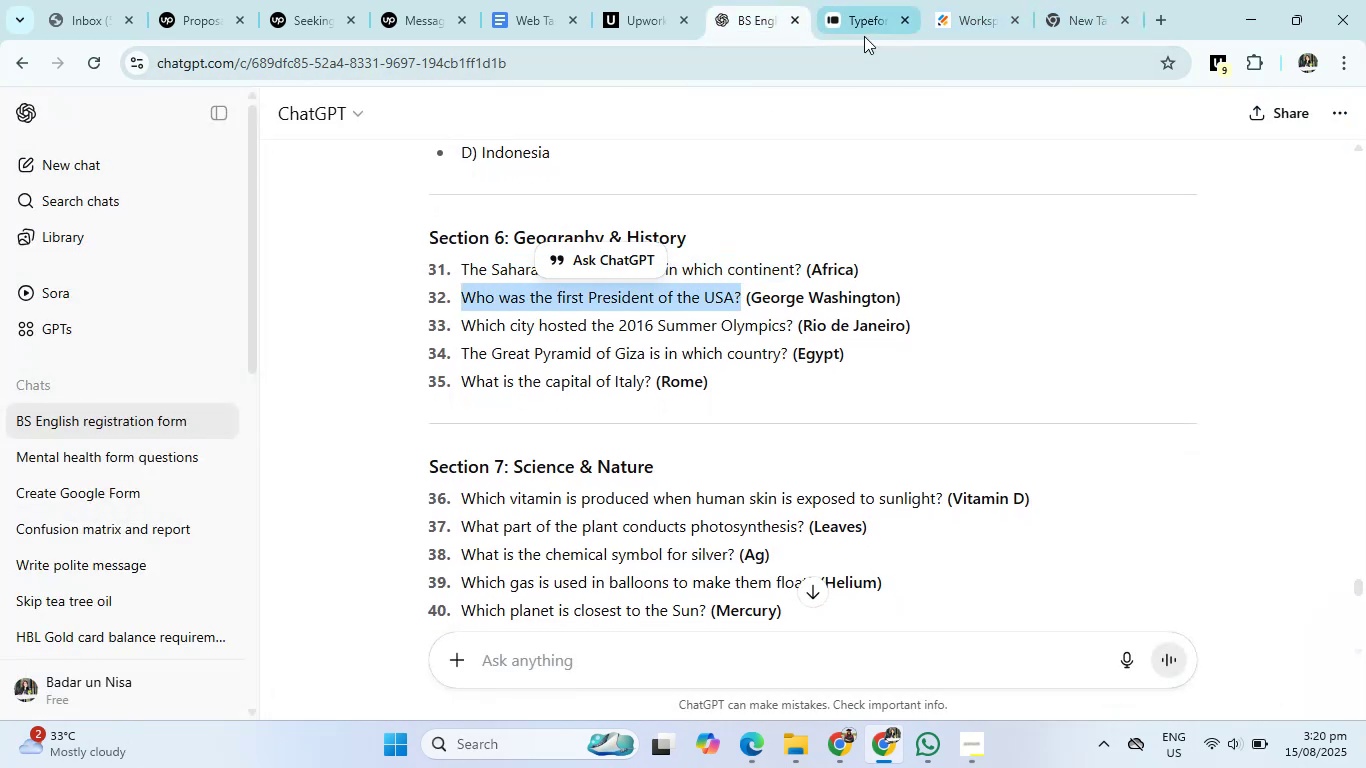 
left_click([864, 36])
 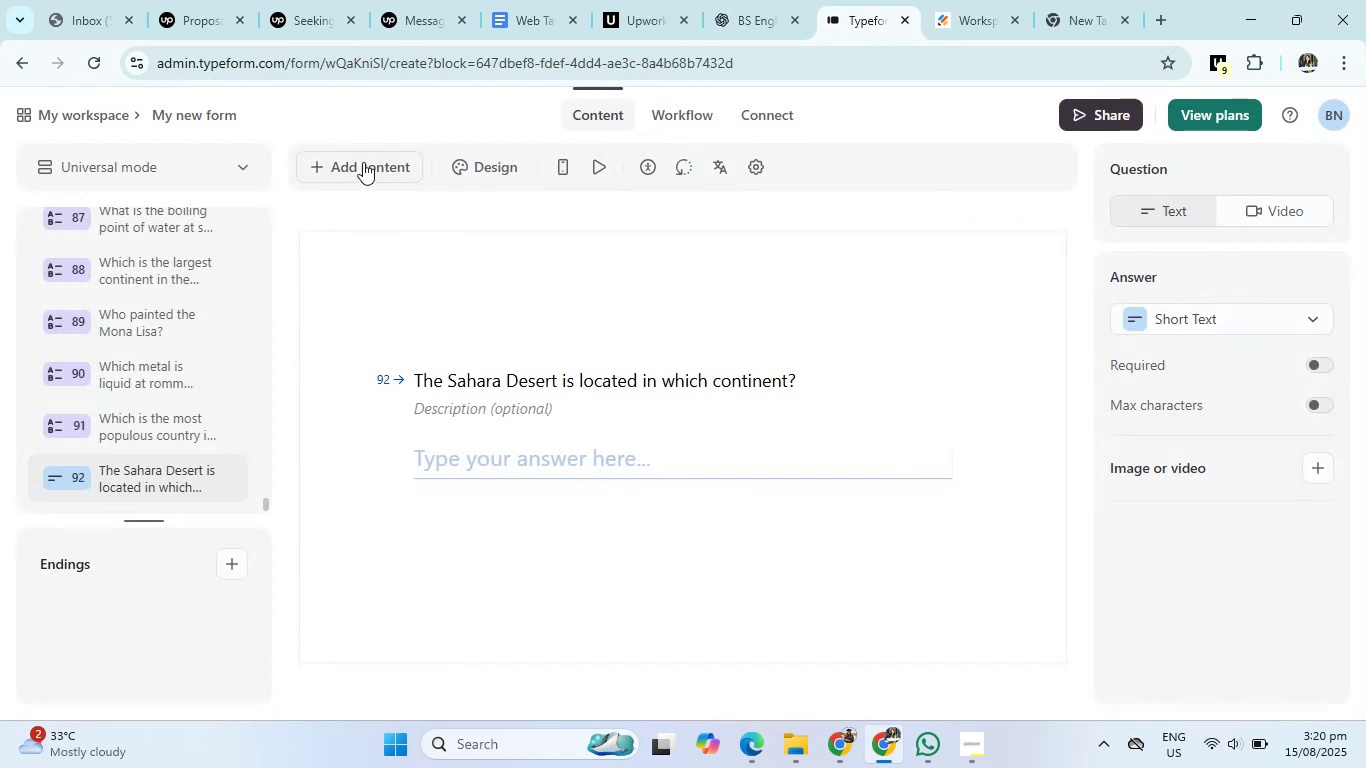 
left_click([363, 162])
 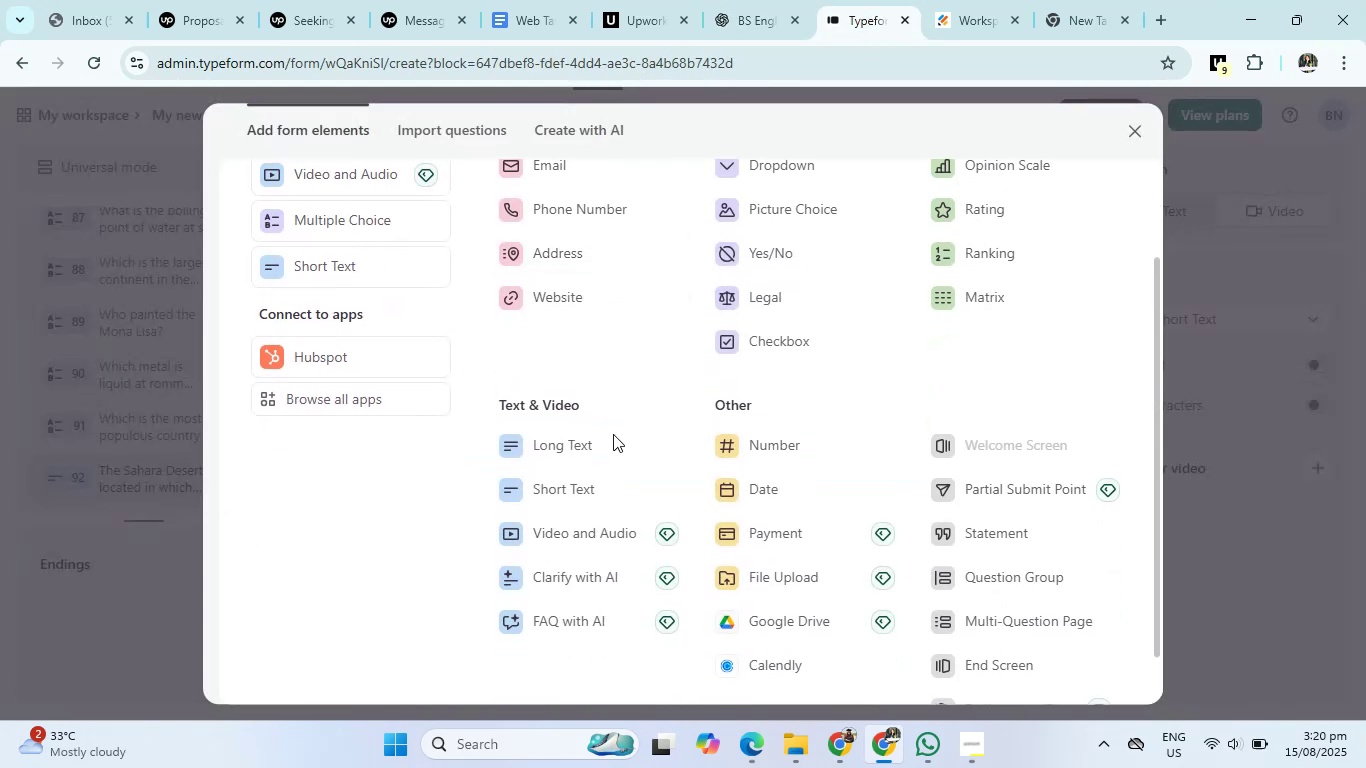 
left_click([579, 495])
 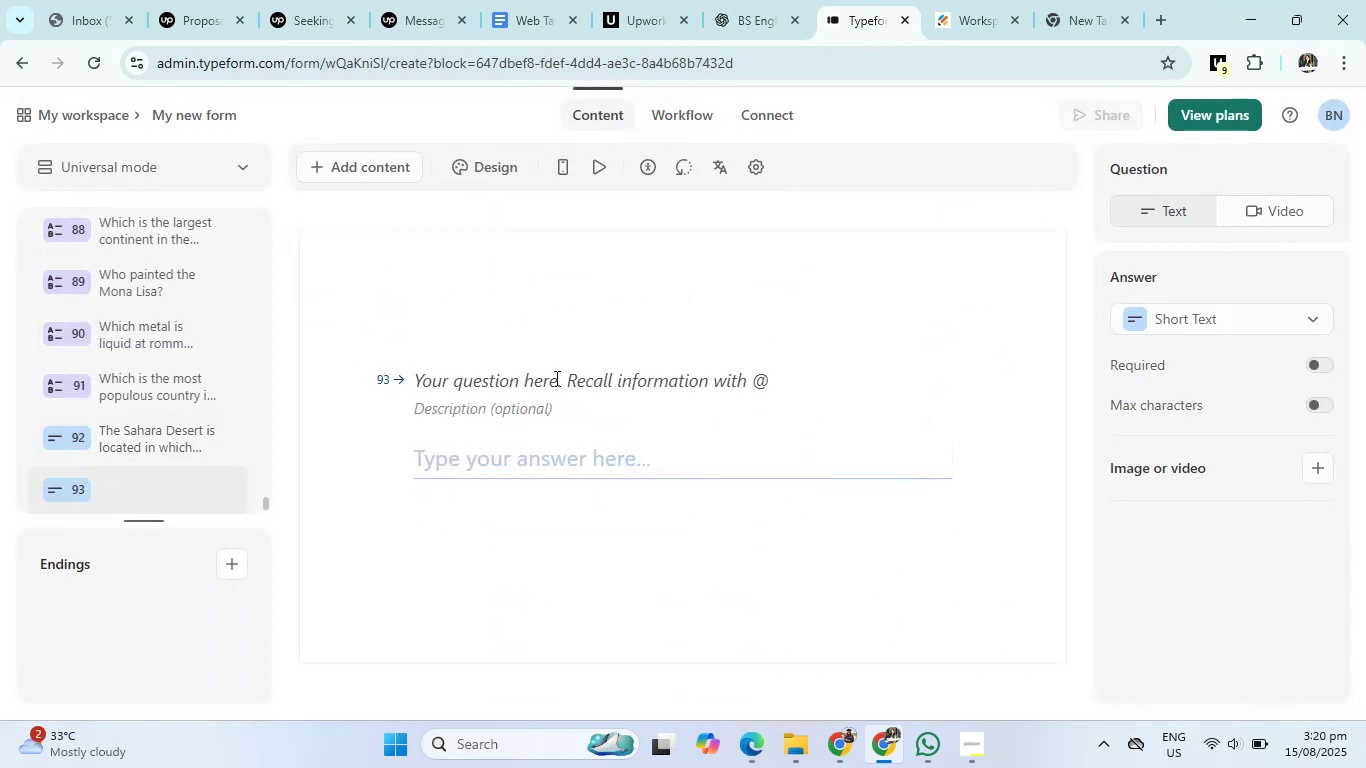 
left_click([555, 378])
 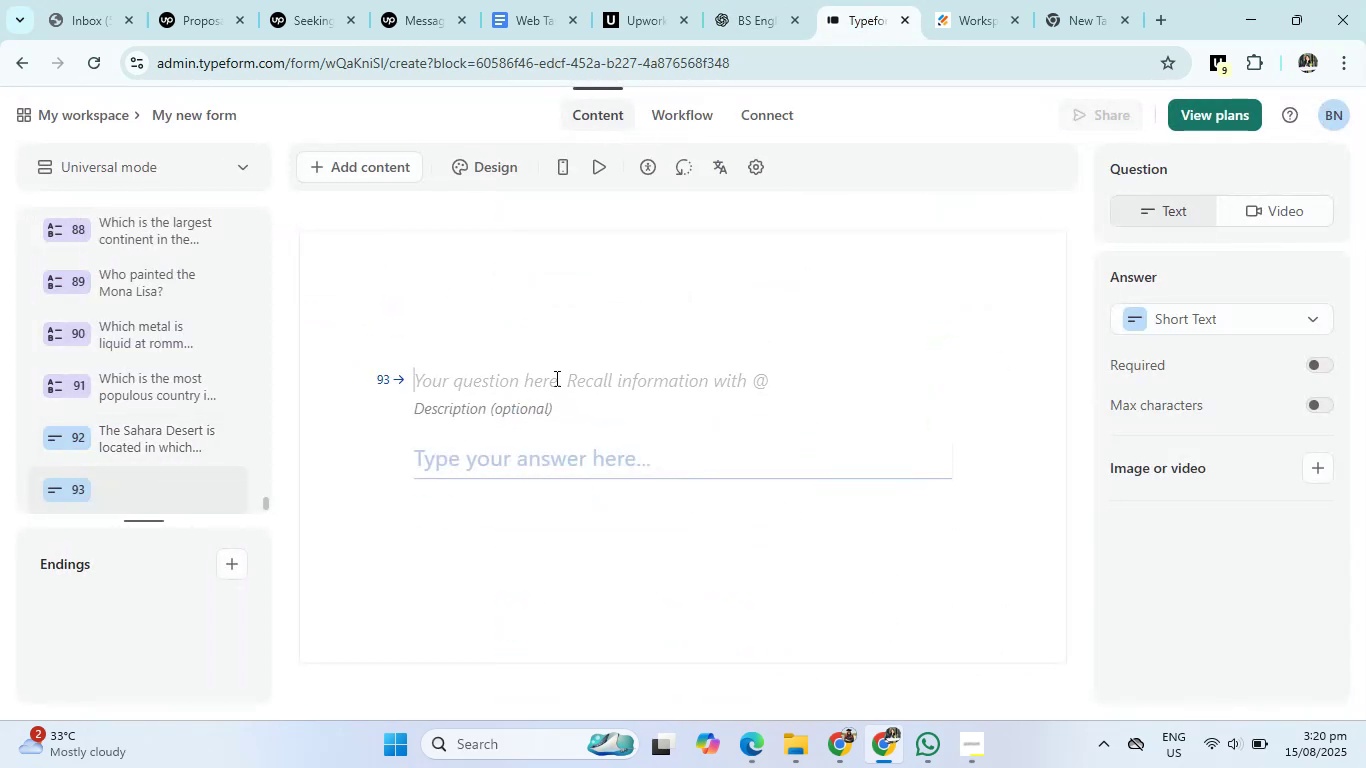 
right_click([555, 378])
 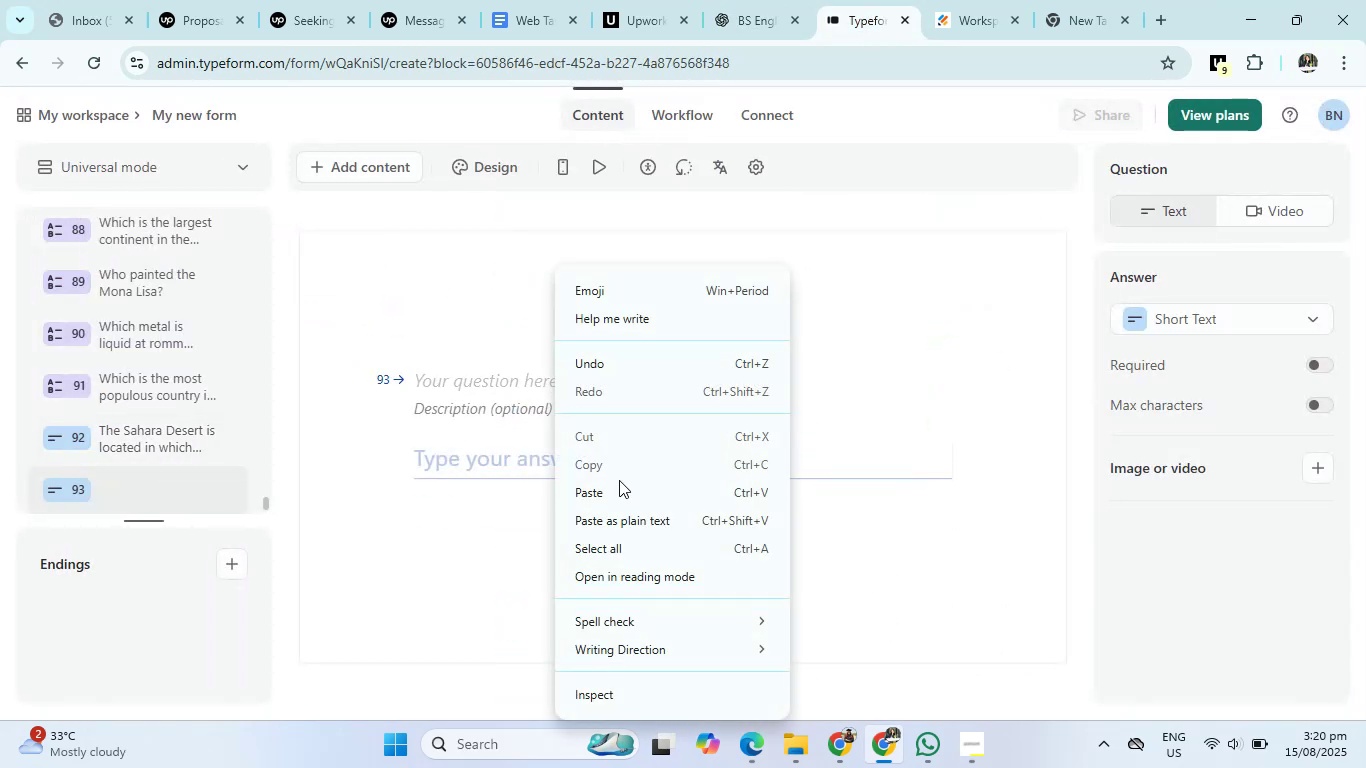 
left_click([619, 488])
 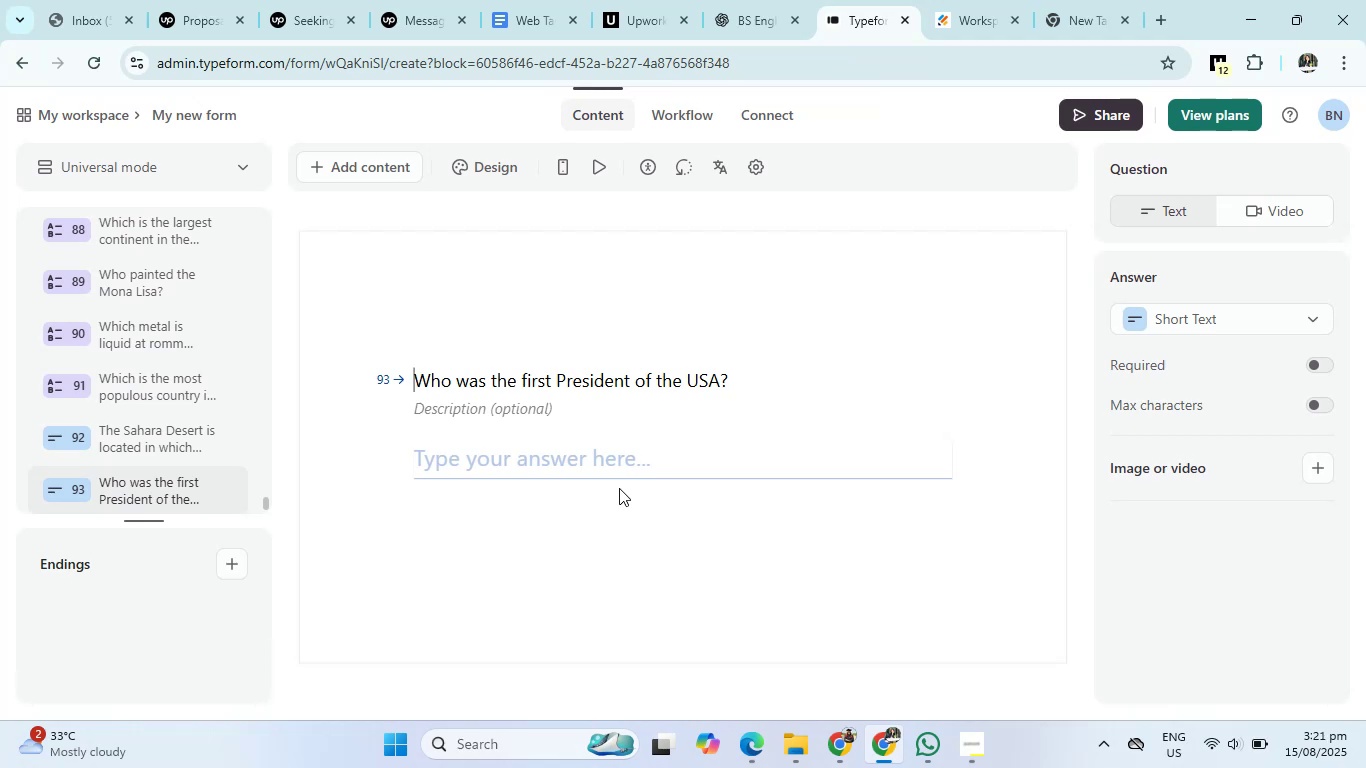 
wait(40.41)
 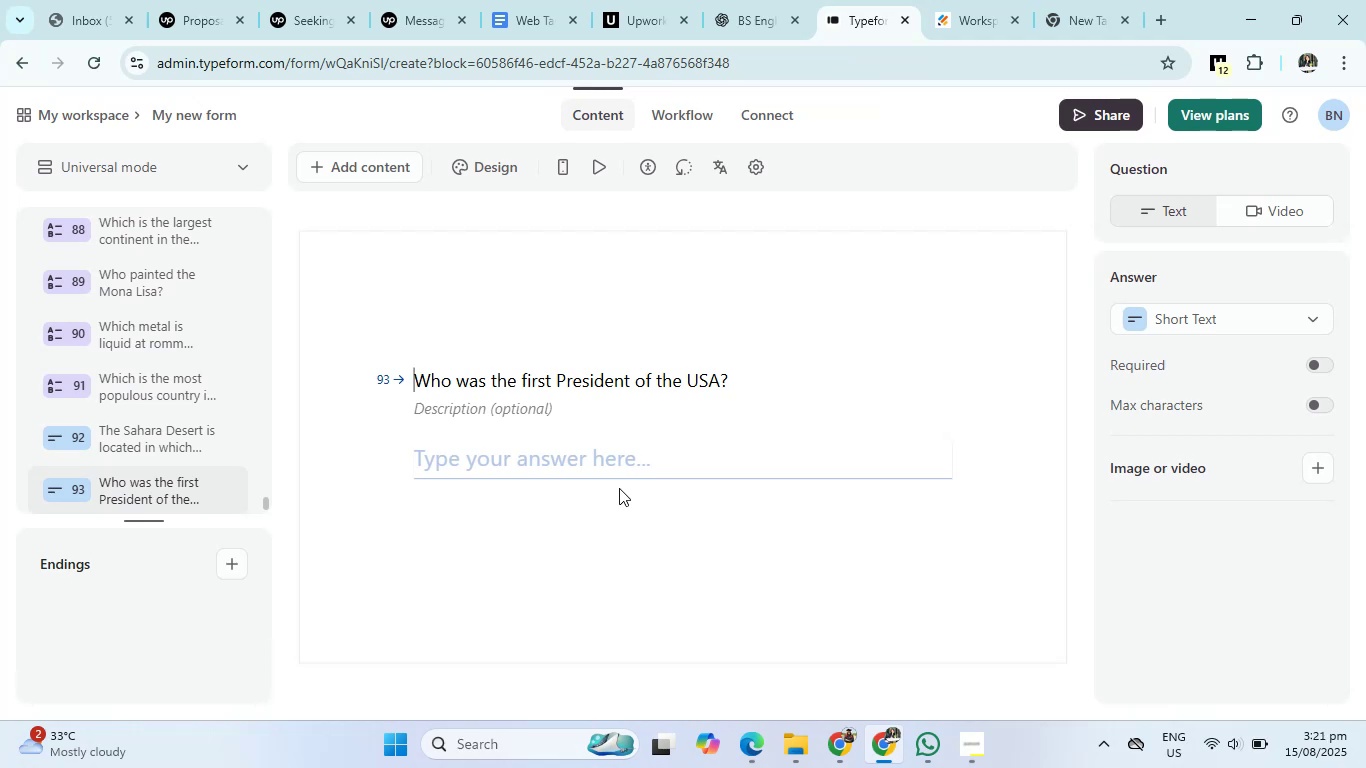 
left_click([760, 0])
 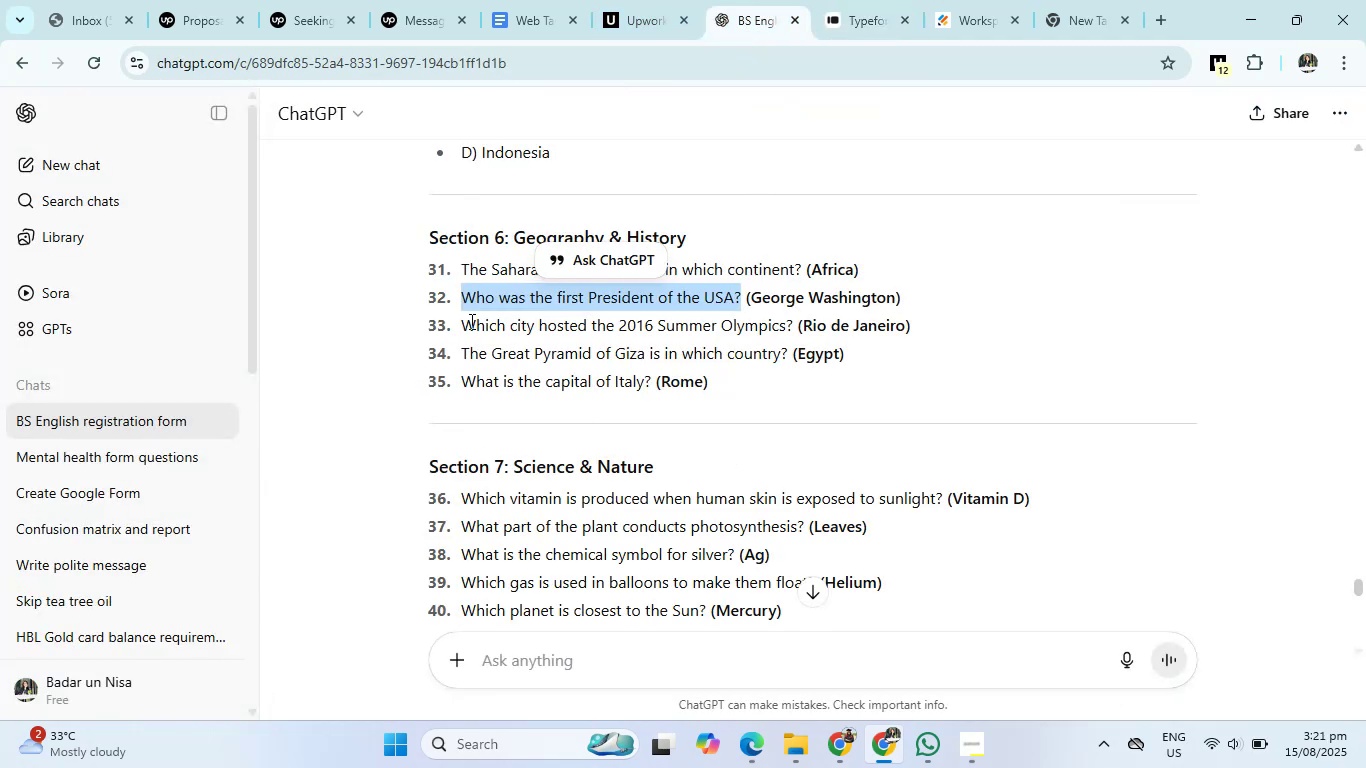 
left_click_drag(start_coordinate=[464, 324], to_coordinate=[794, 319])
 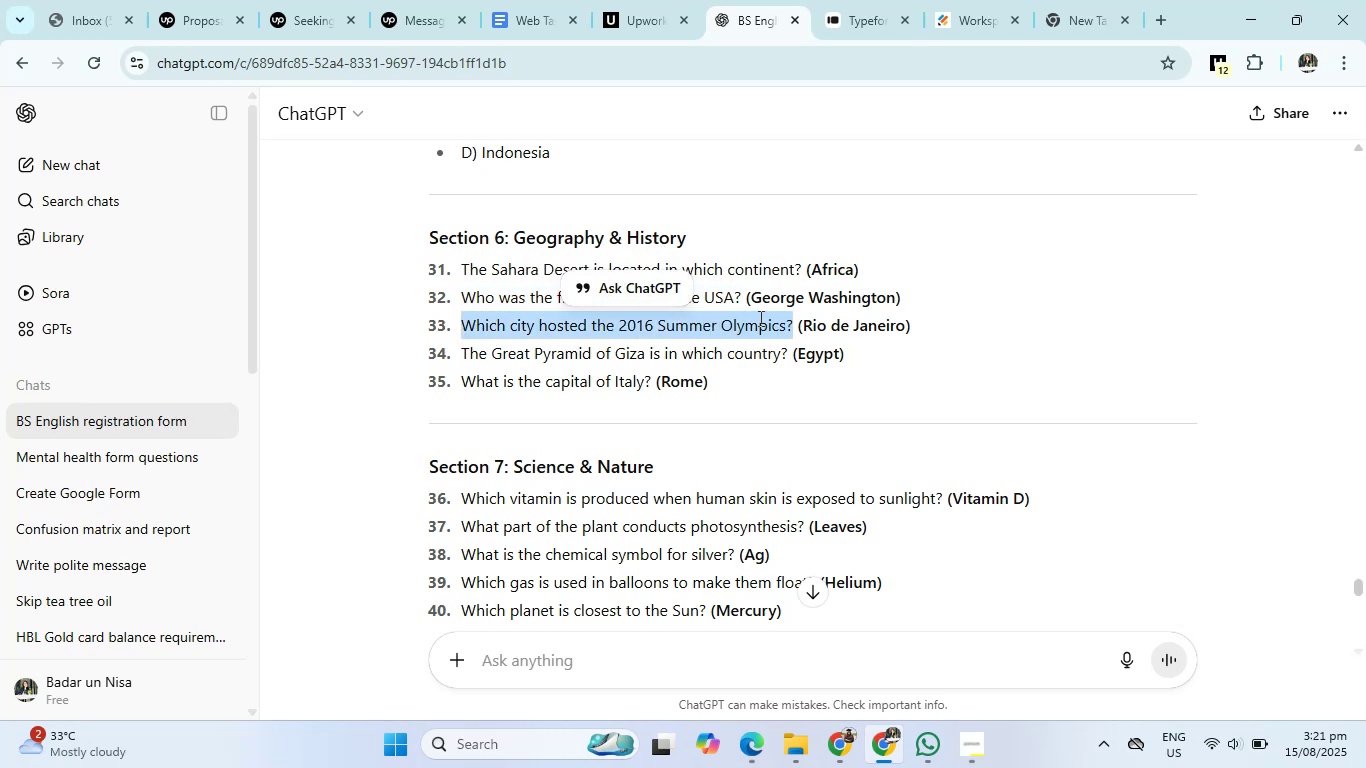 
right_click([759, 318])
 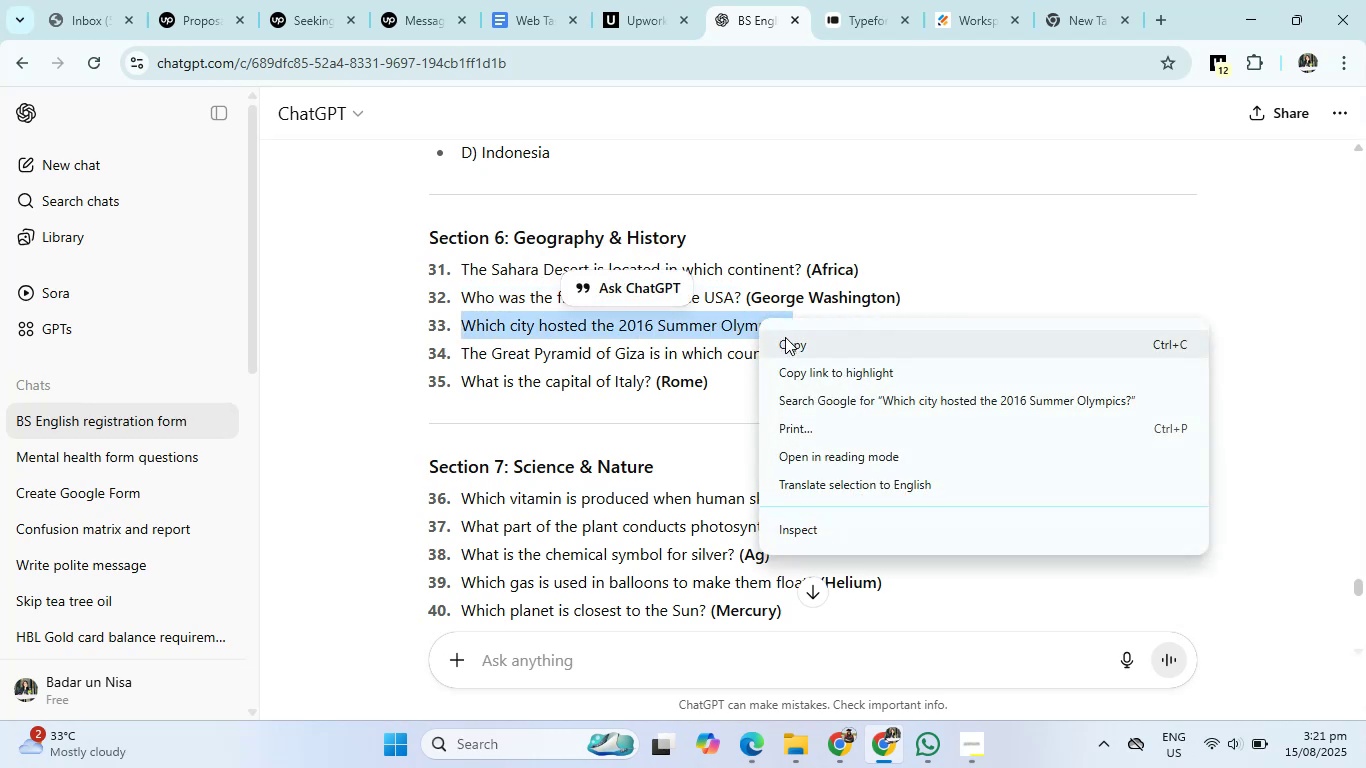 
left_click([787, 346])
 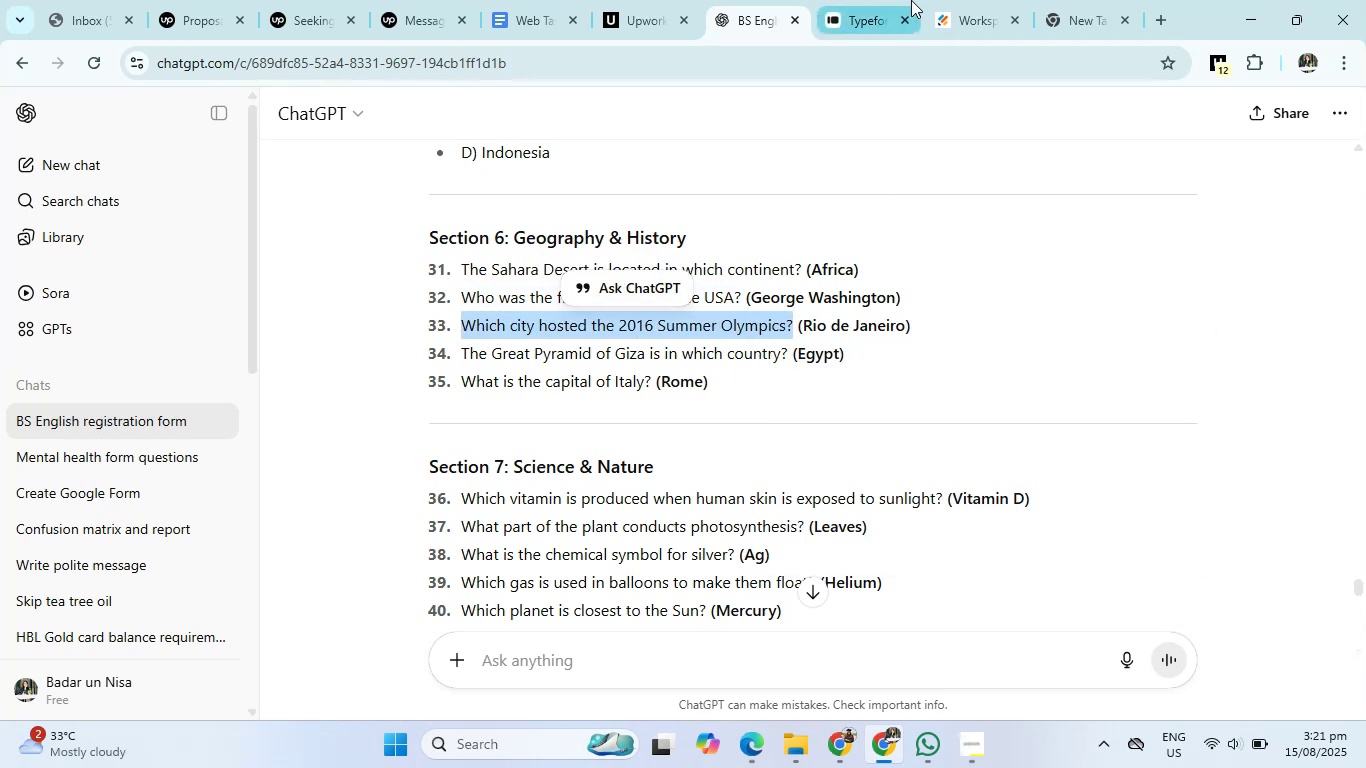 
left_click([868, 0])
 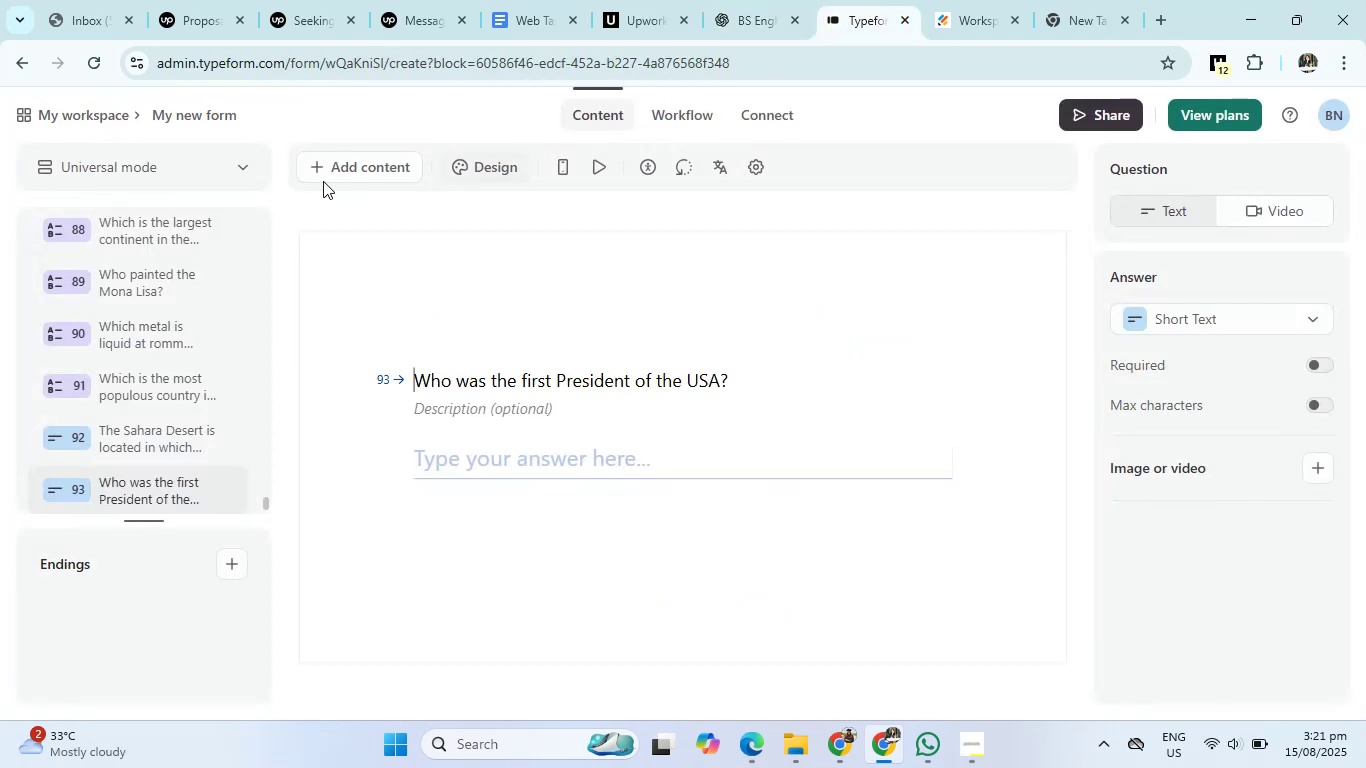 
left_click([328, 164])
 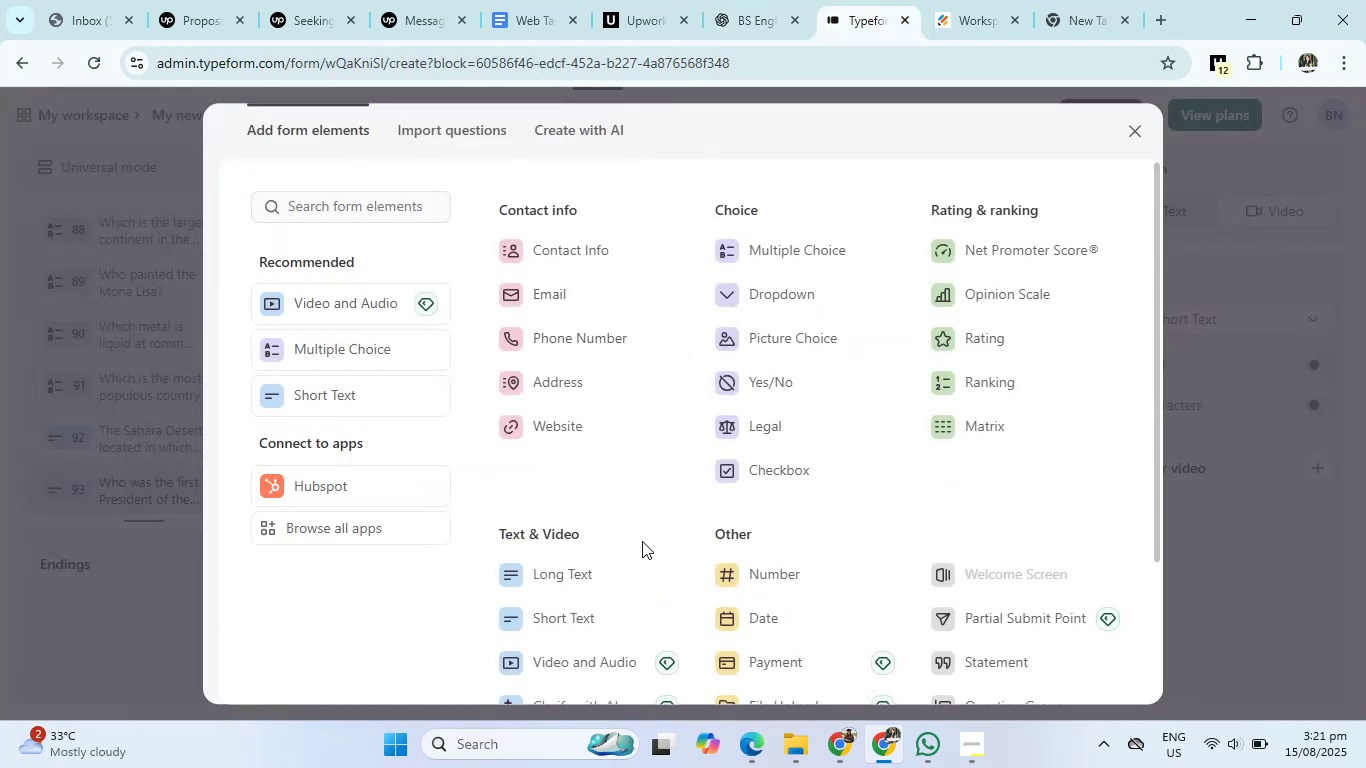 
left_click([574, 617])
 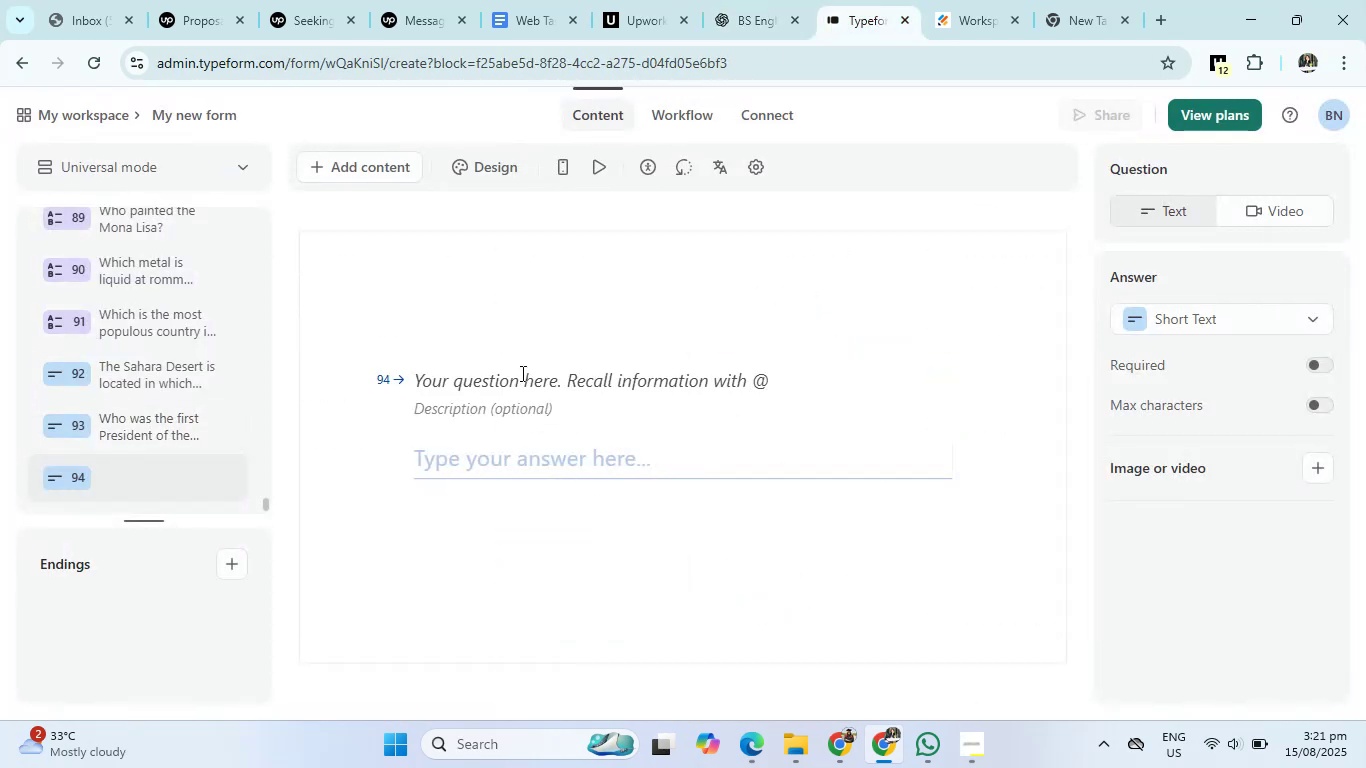 
left_click([521, 377])
 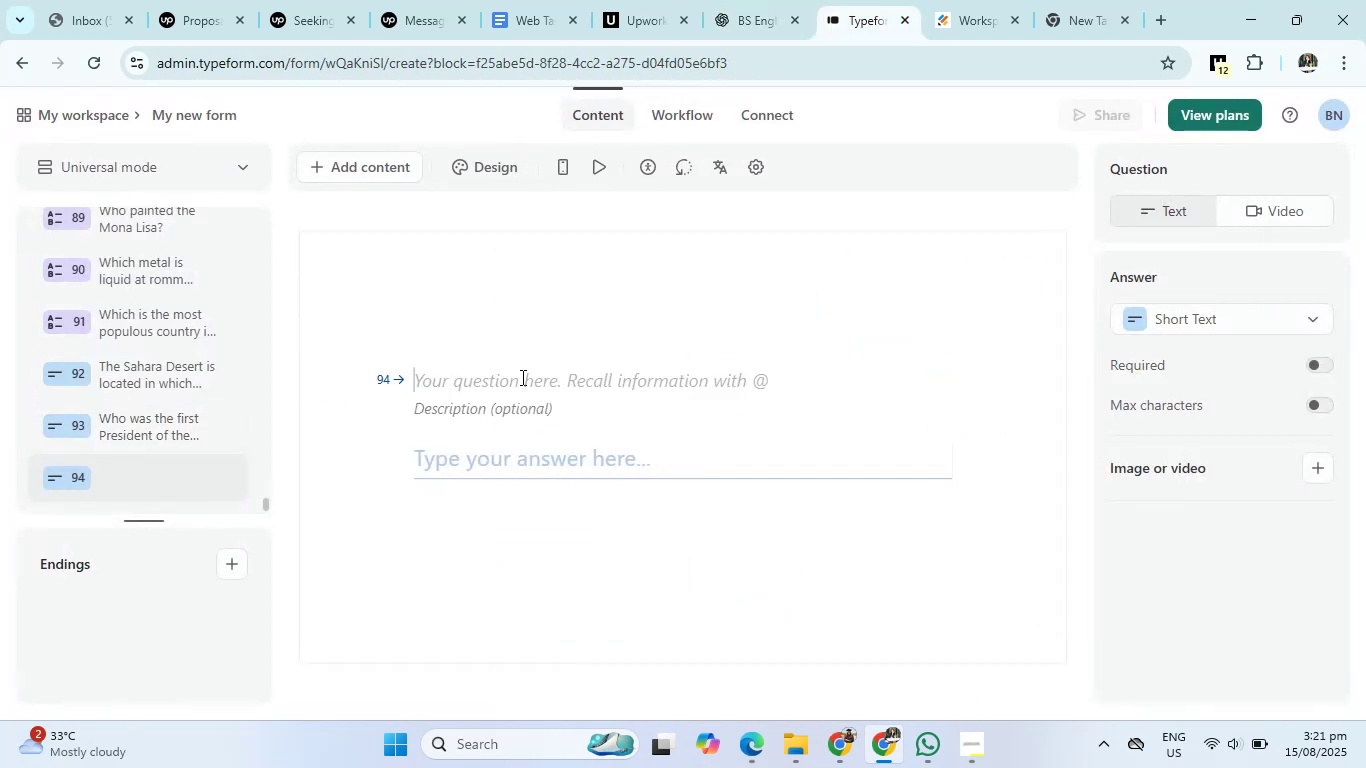 
right_click([521, 377])
 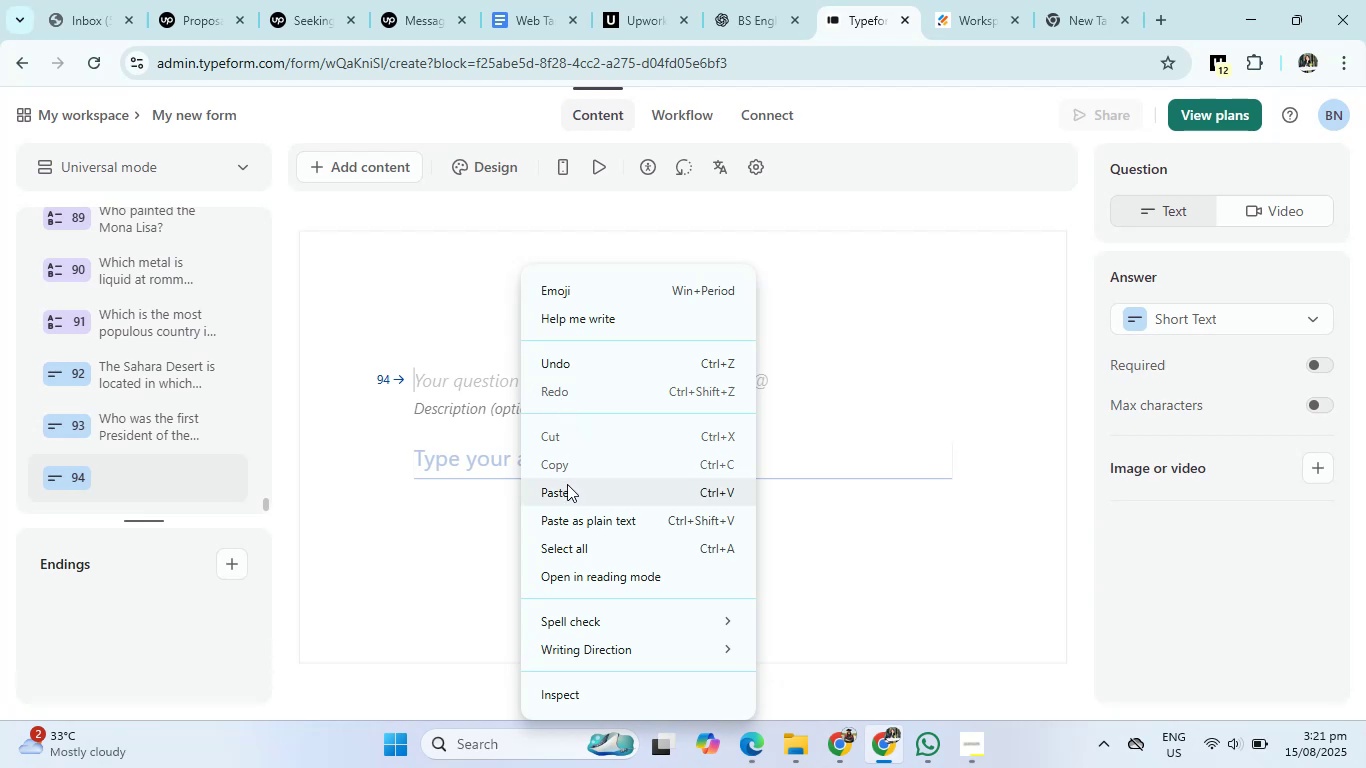 
left_click([567, 488])
 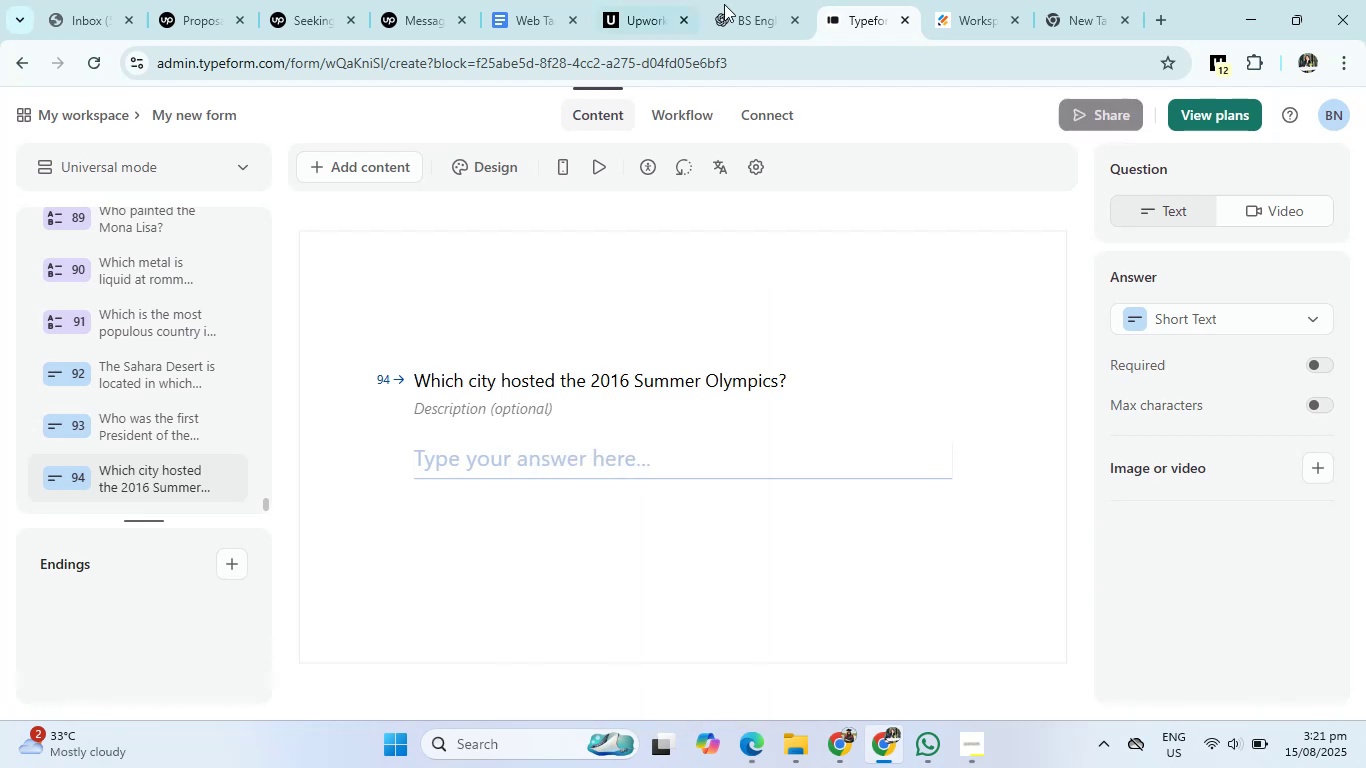 
left_click([770, 0])
 